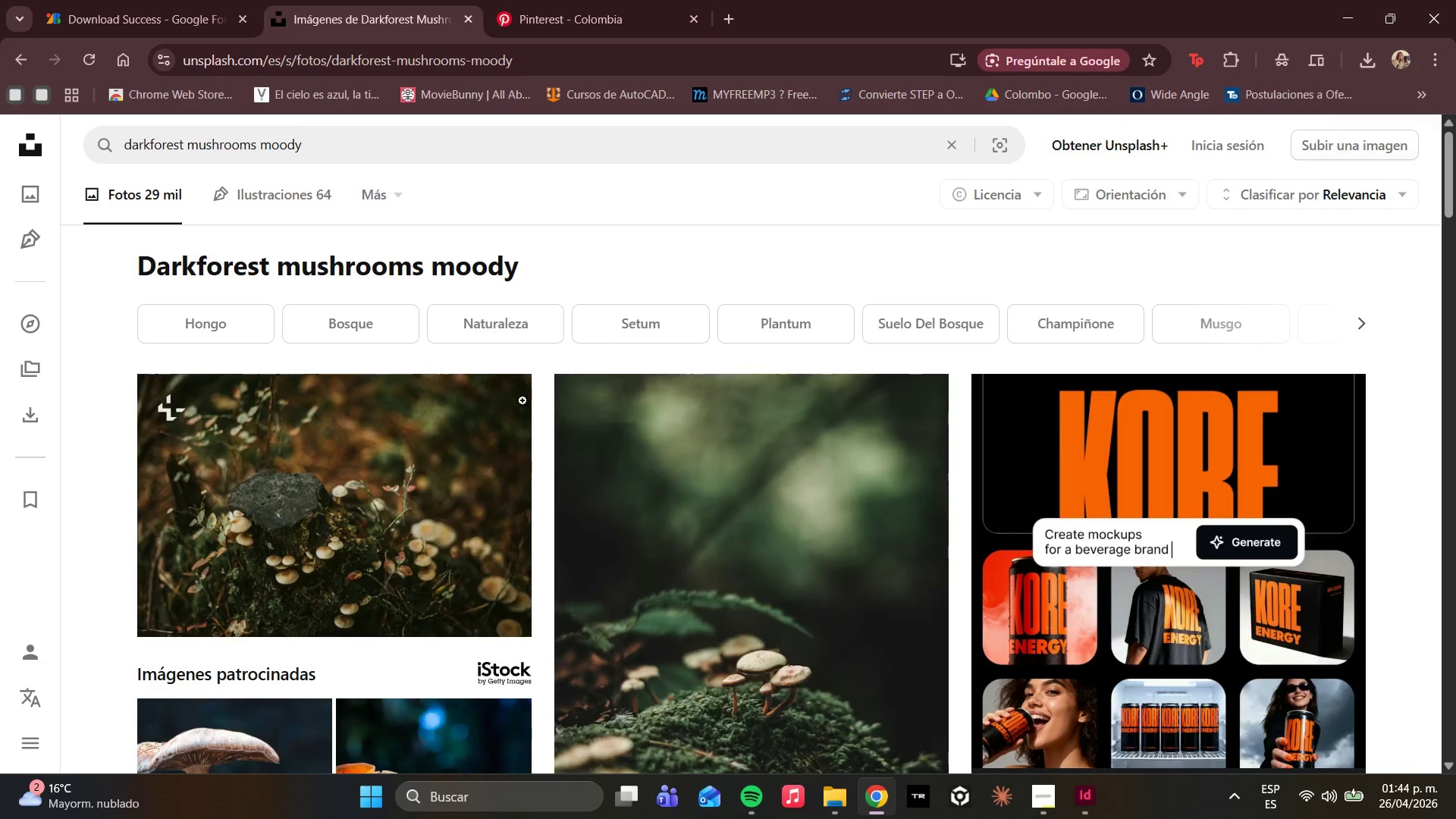 
scroll: coordinate [889, 532], scroll_direction: down, amount: 2.0
 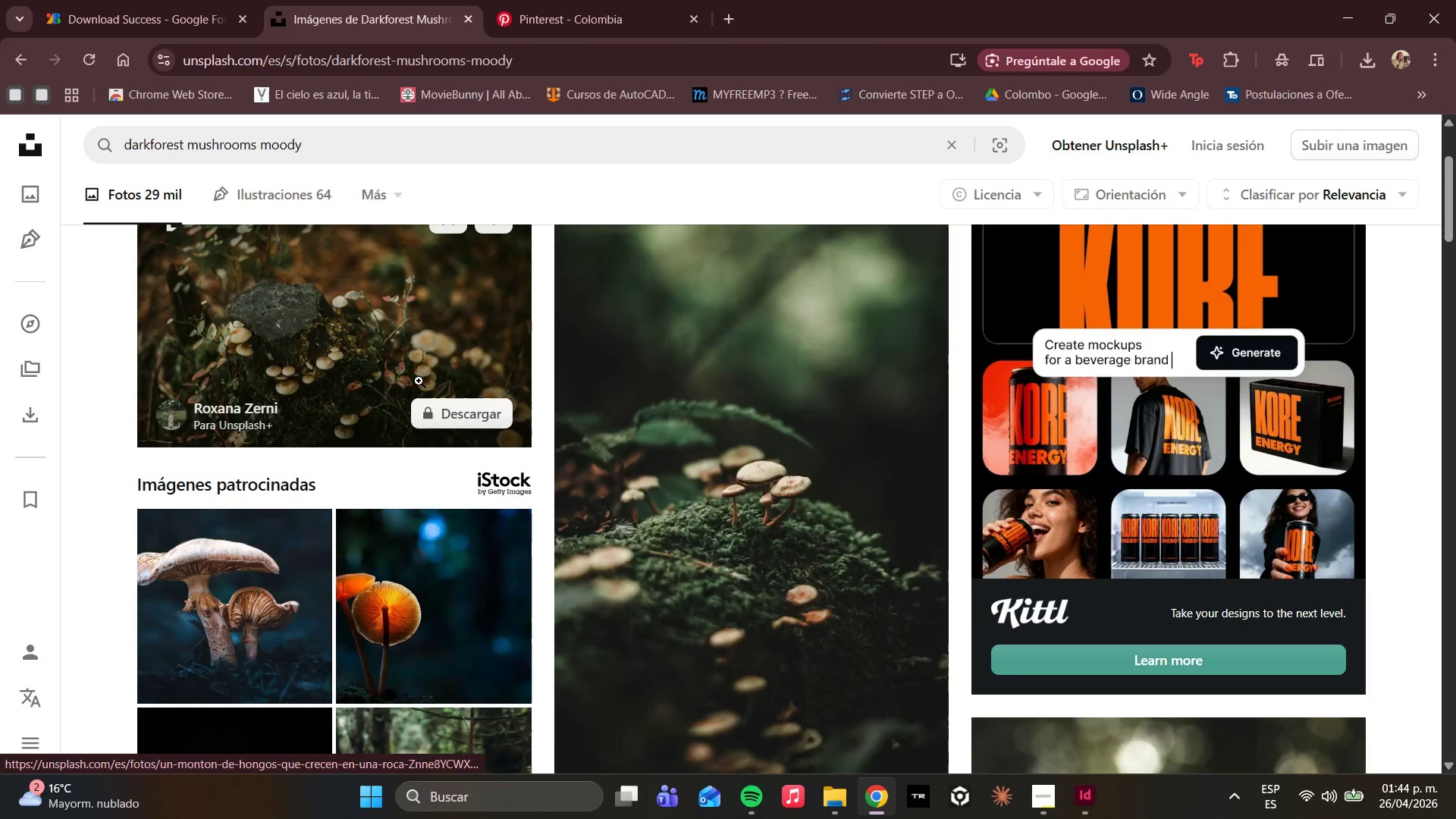 
left_click([386, 359])
 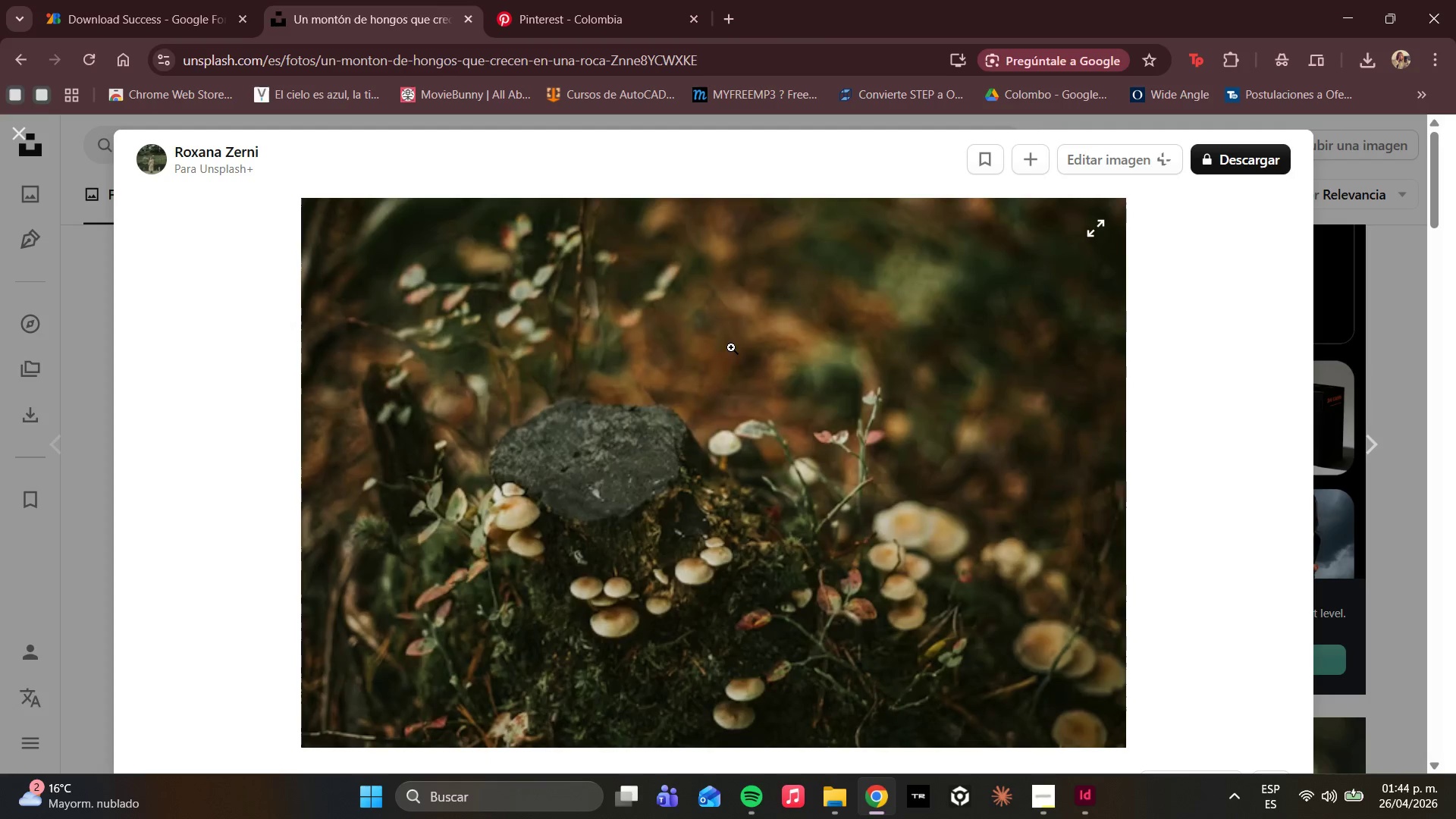 
scroll: coordinate [915, 457], scroll_direction: down, amount: 8.0
 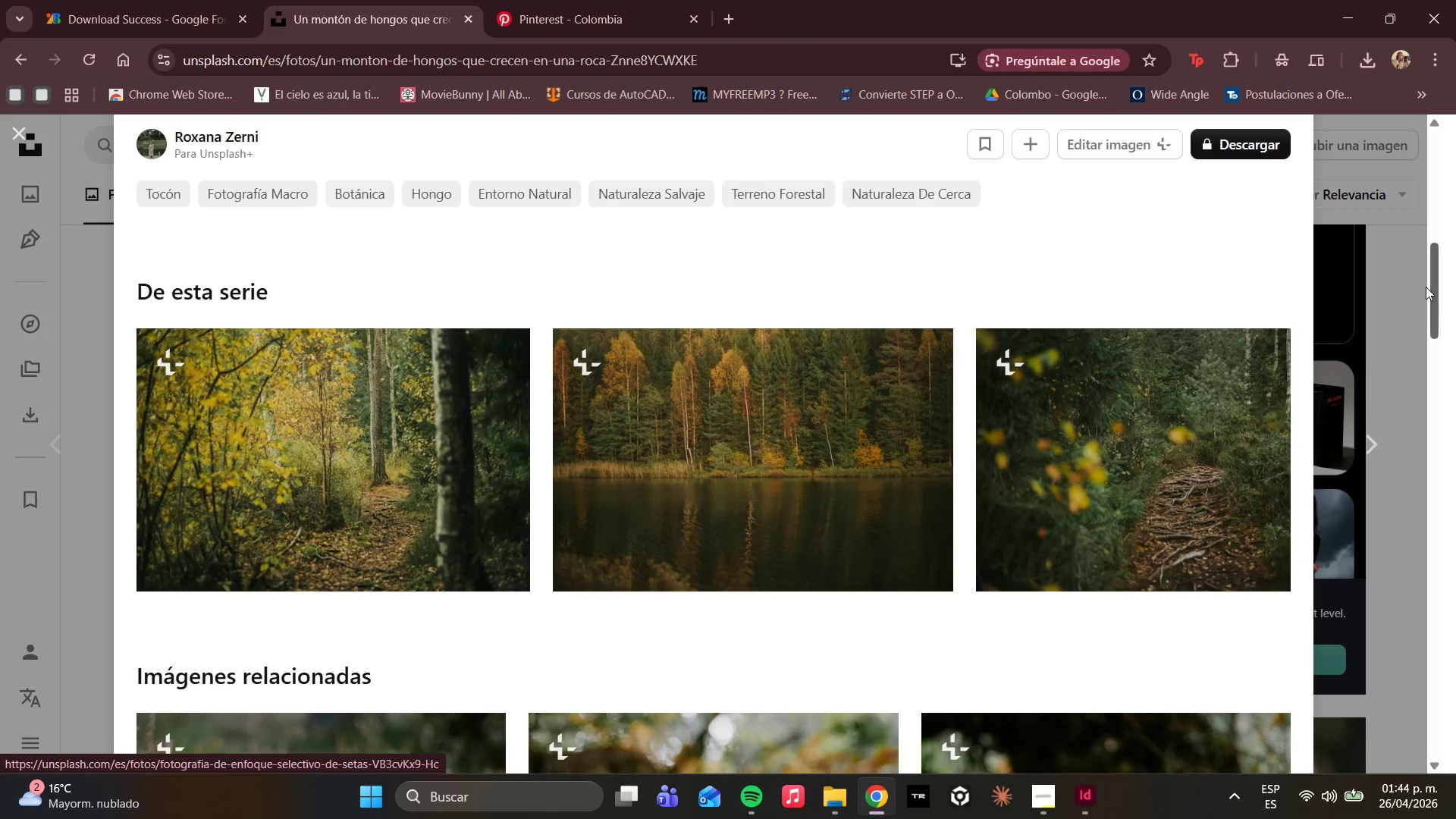 
left_click([1398, 273])
 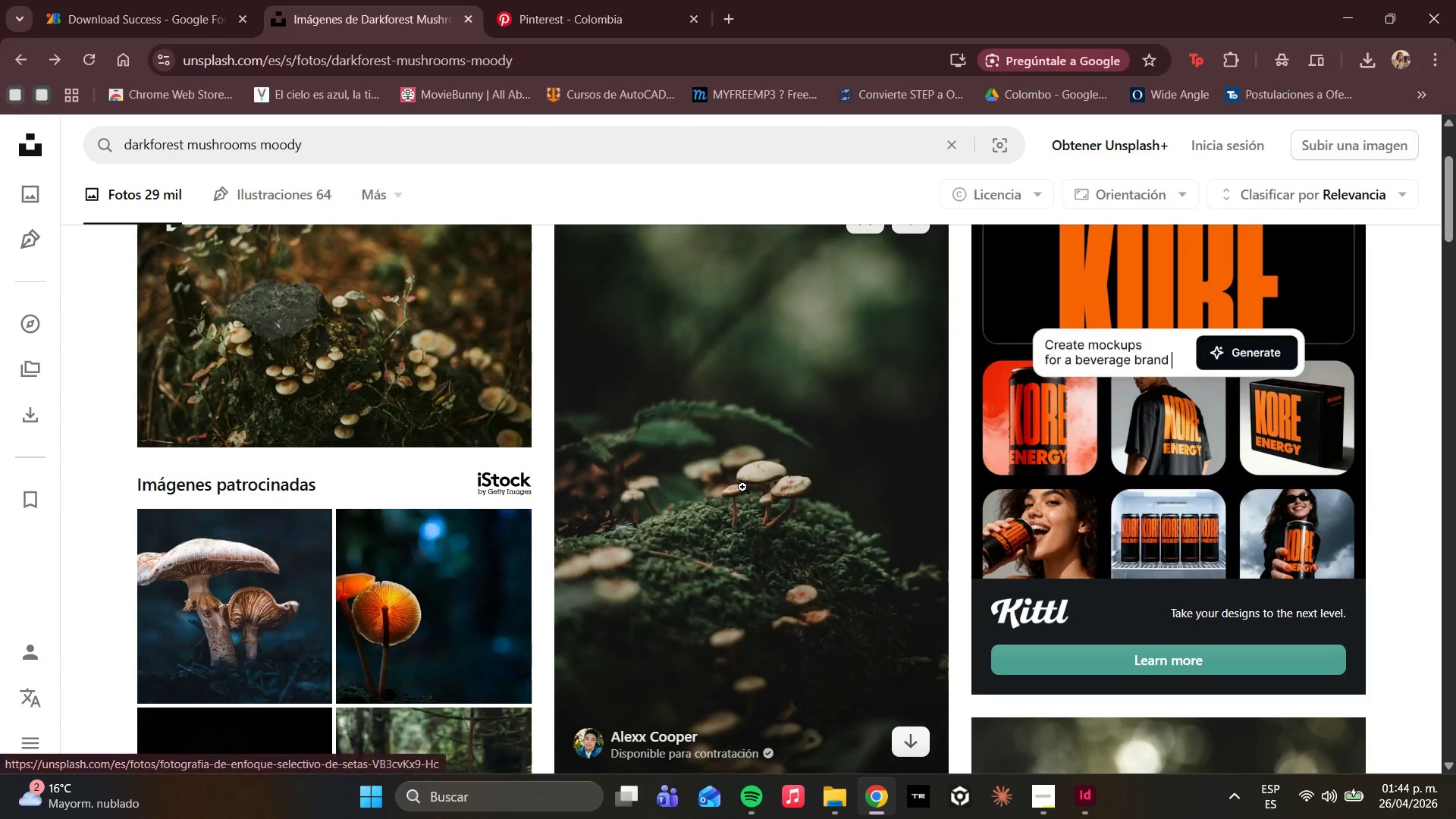 
left_click([693, 370])
 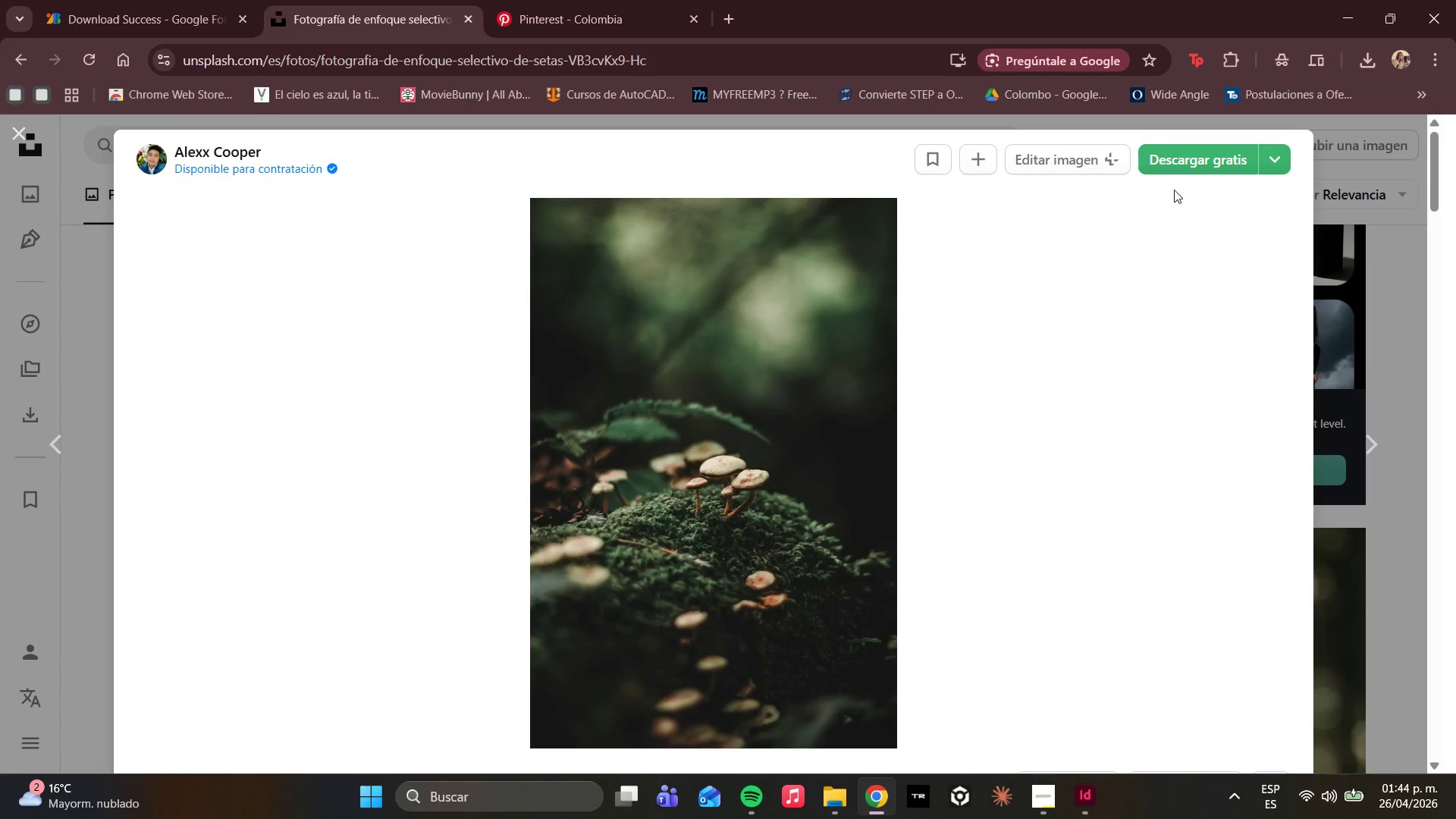 
scroll: coordinate [744, 431], scroll_direction: down, amount: 2.0
 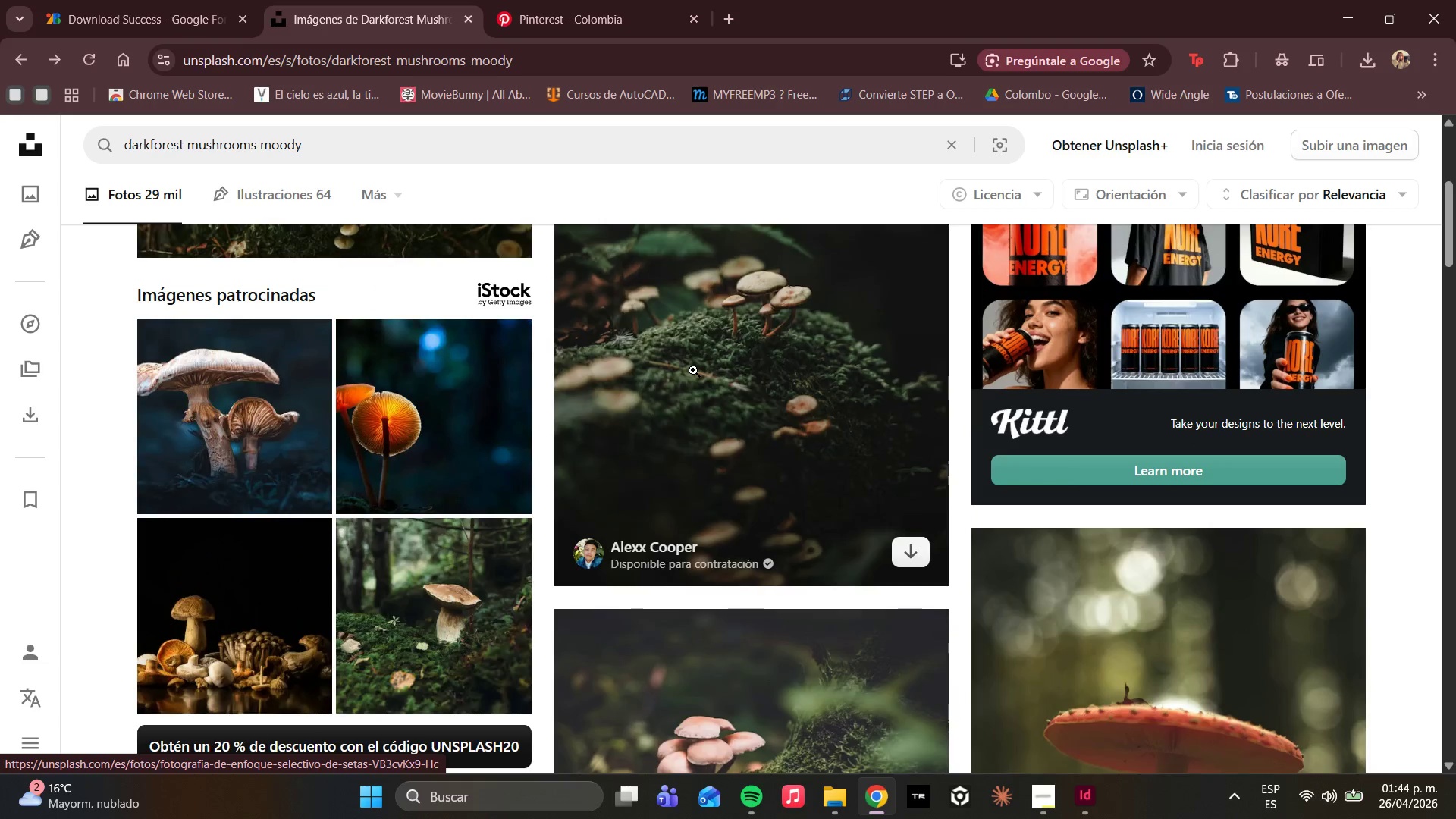 
left_click([1156, 159])
 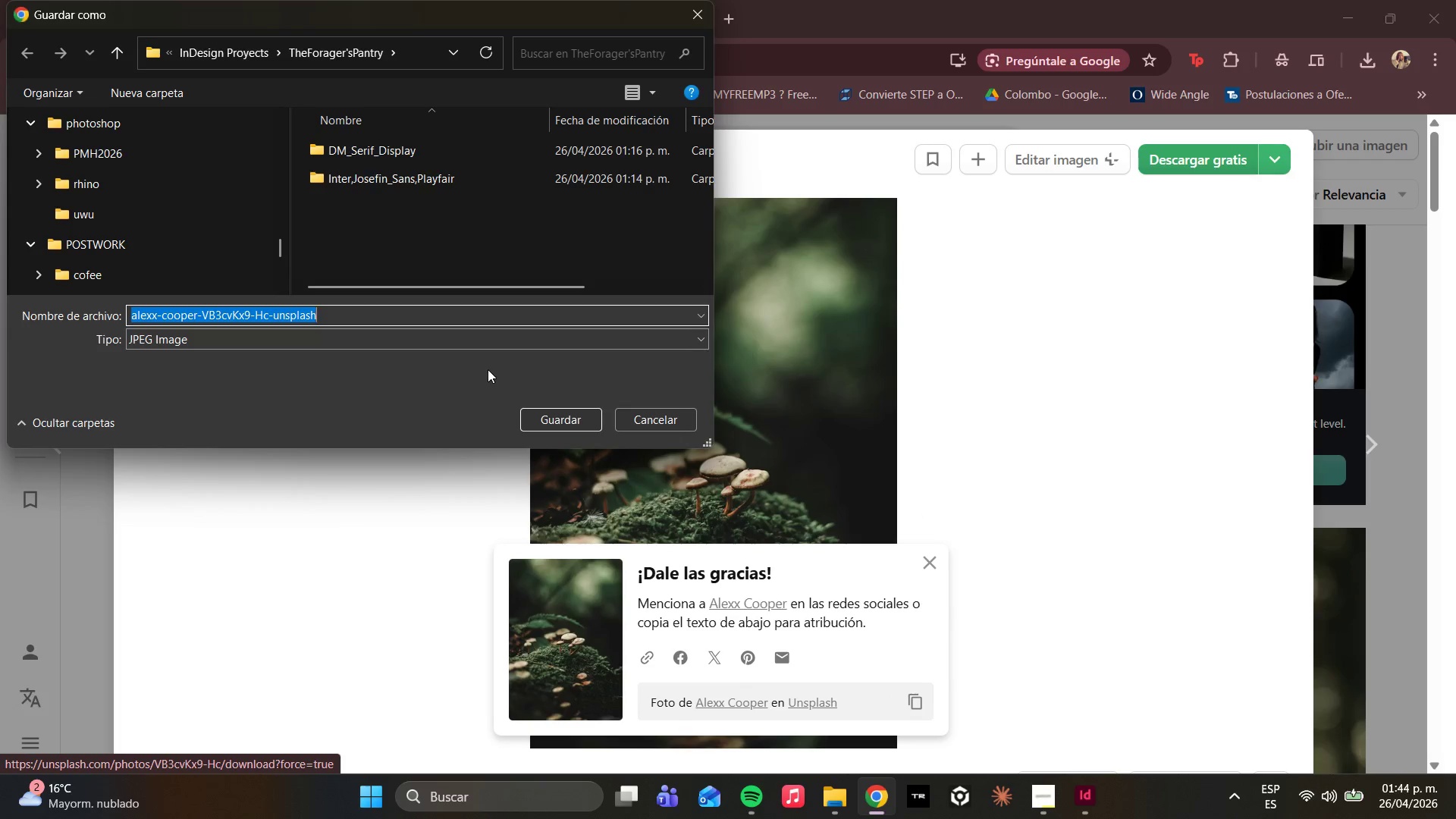 
wait(5.59)
 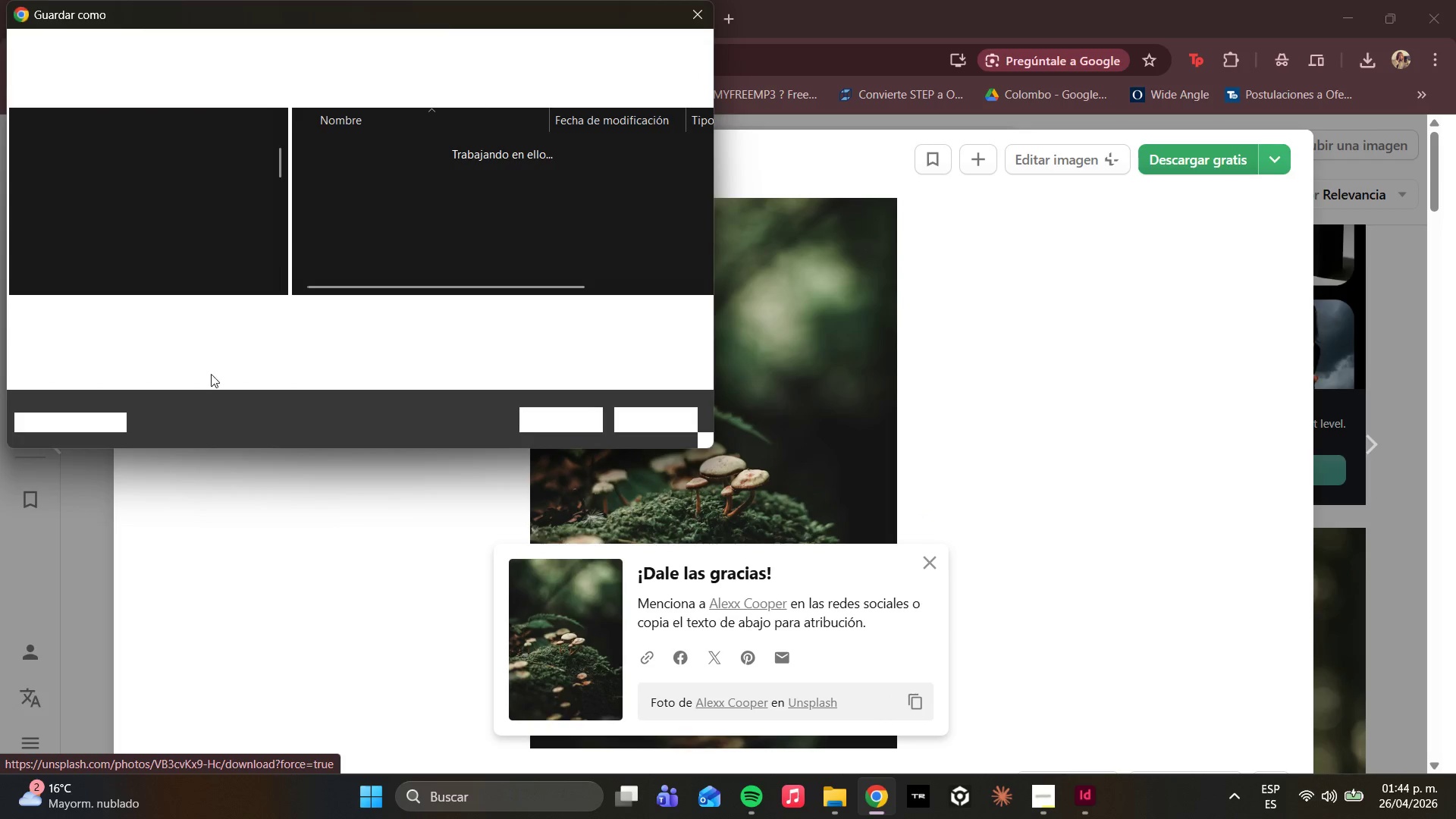 
key(Enter)
 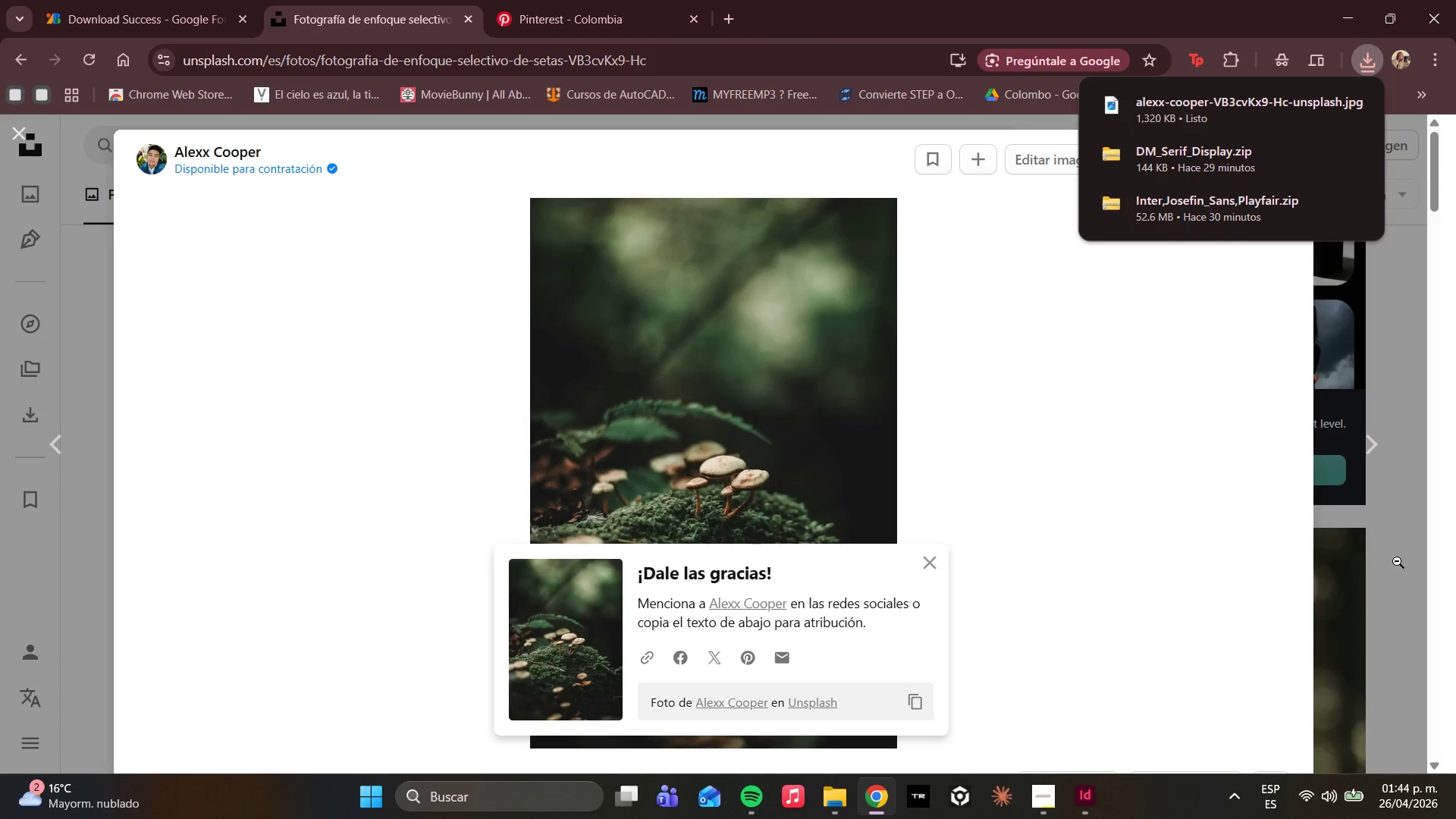 
left_click([1396, 560])
 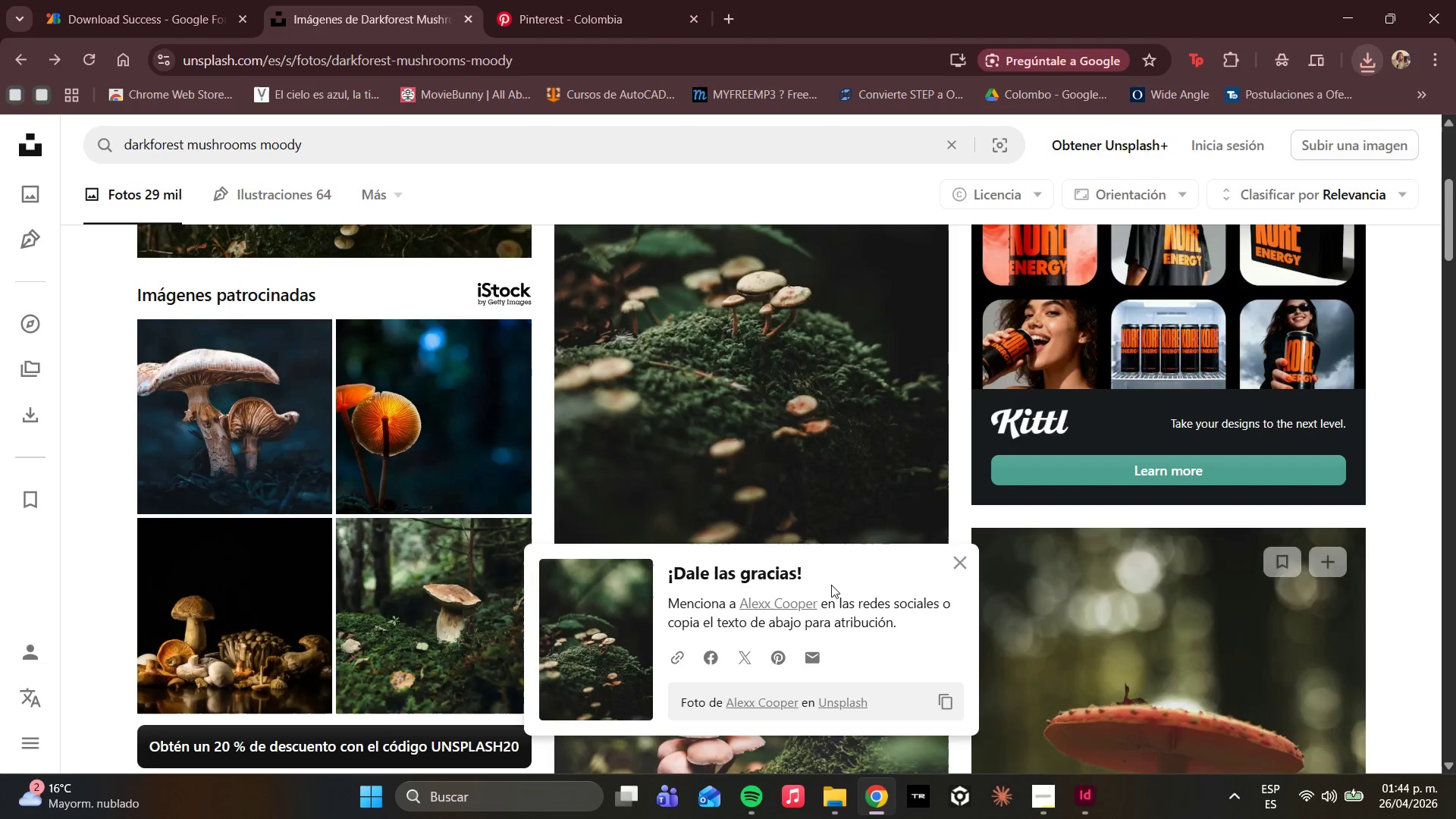 
scroll: coordinate [441, 533], scroll_direction: down, amount: 5.0
 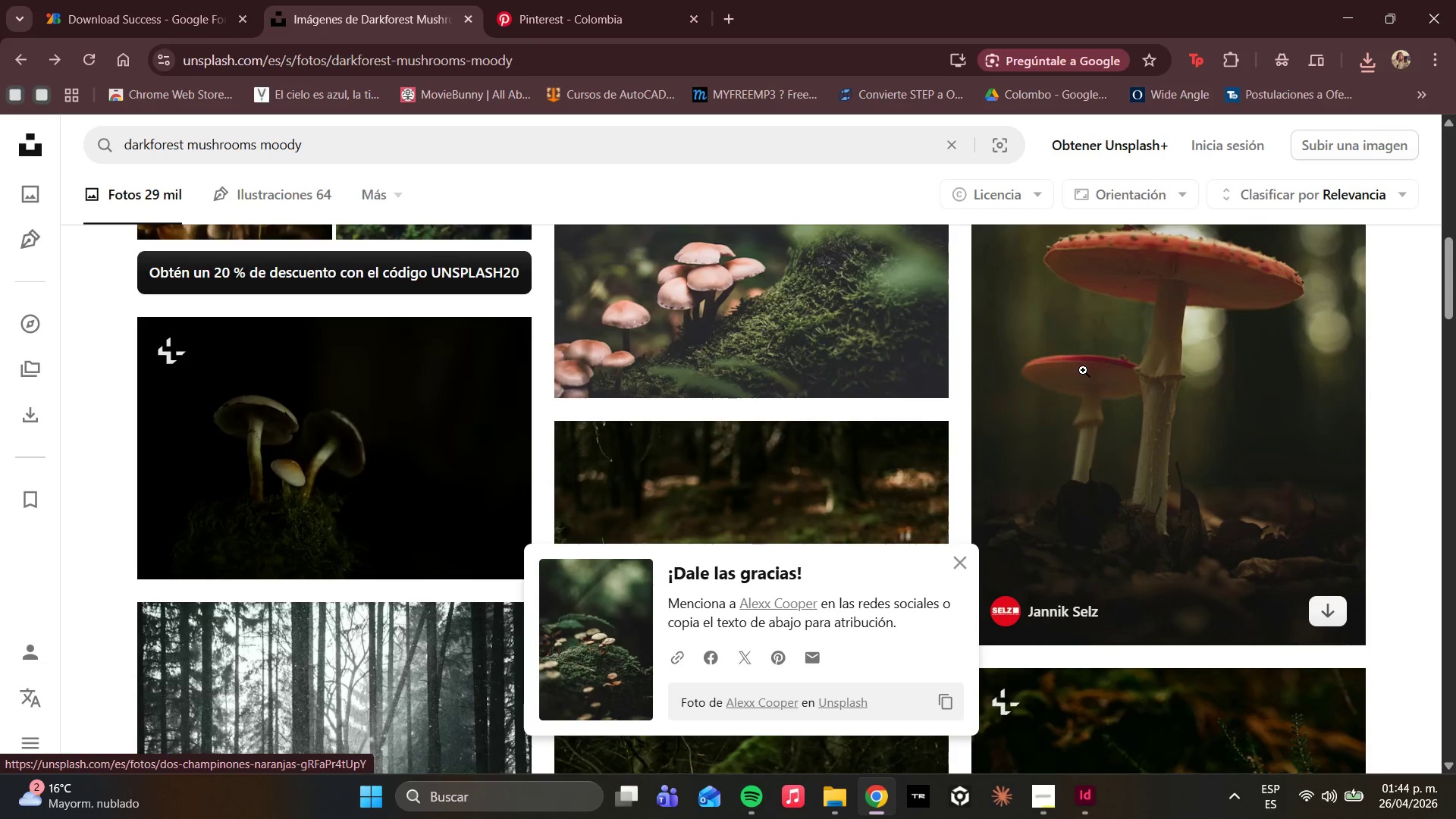 
scroll: coordinate [1096, 402], scroll_direction: up, amount: 1.0
 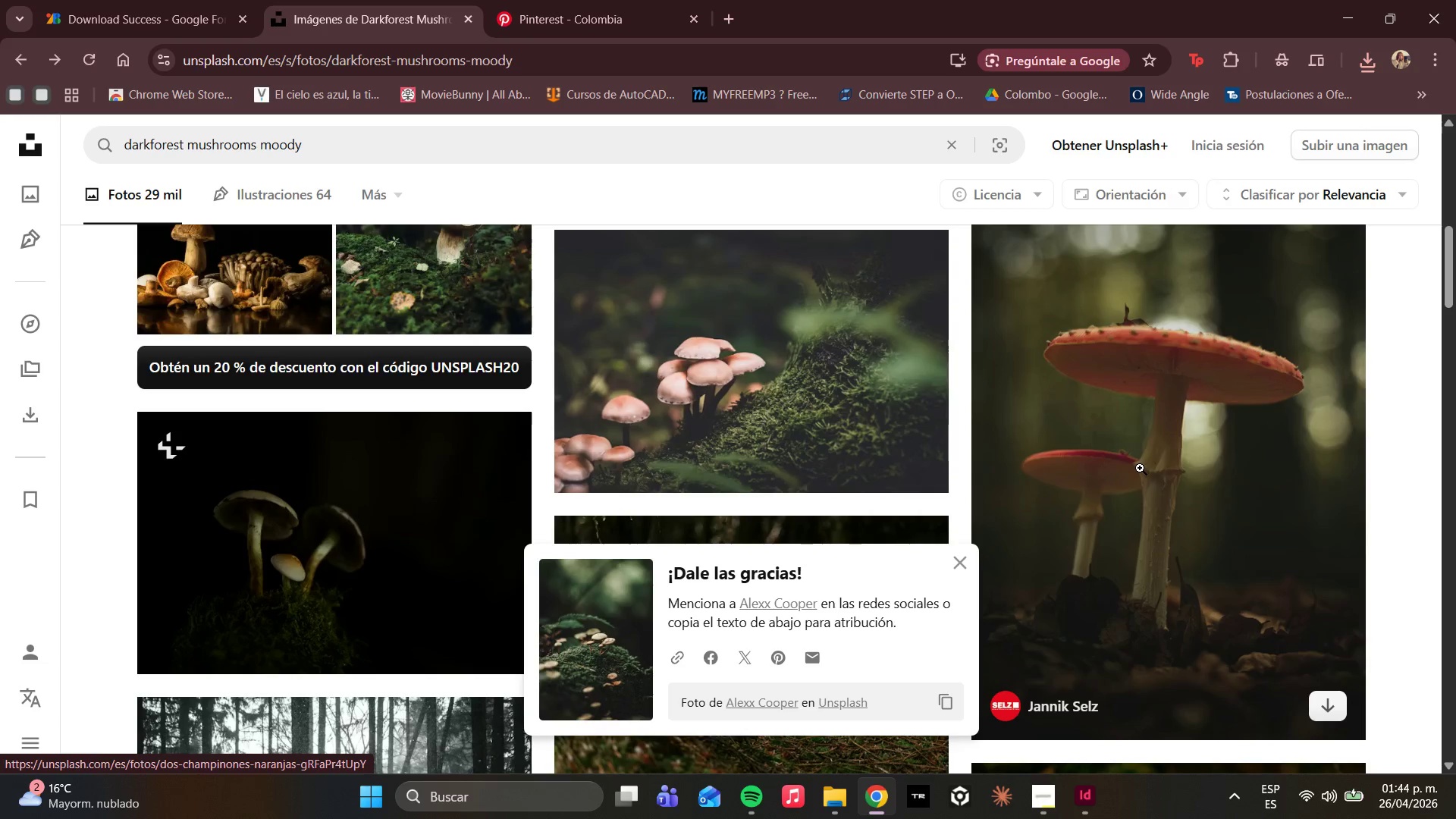 
left_click([1140, 468])
 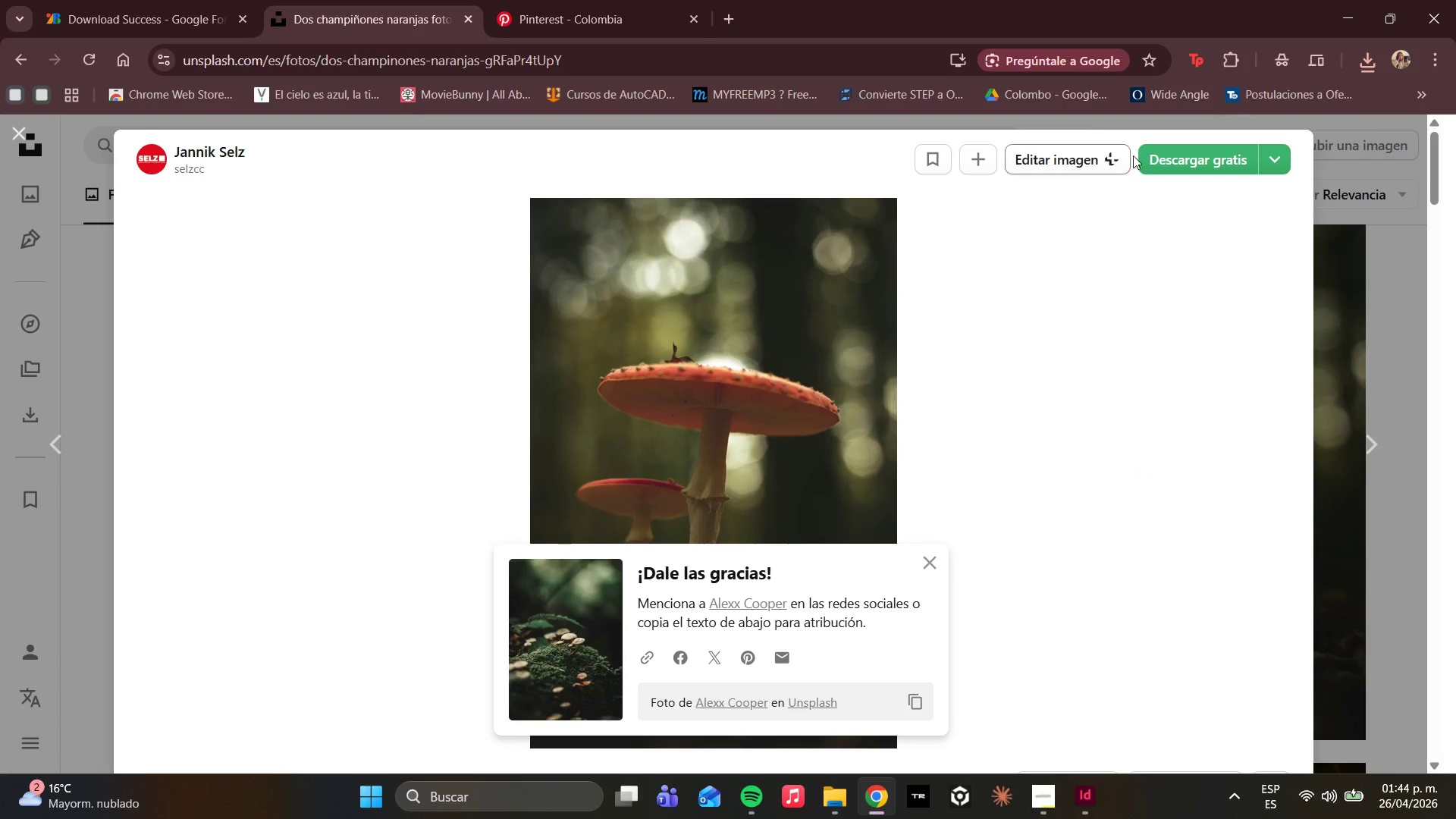 
left_click([1153, 160])
 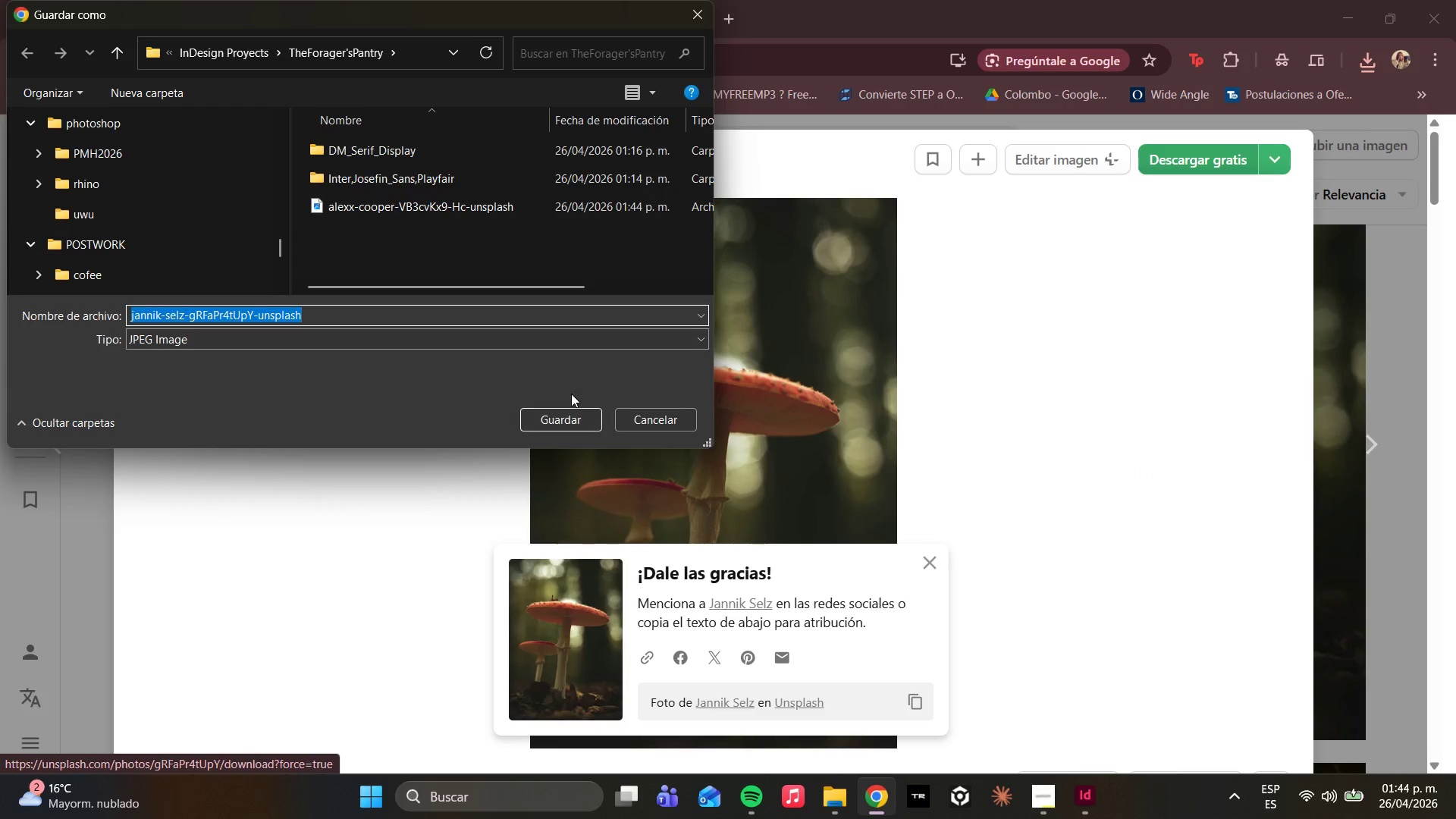 
double_click([563, 410])
 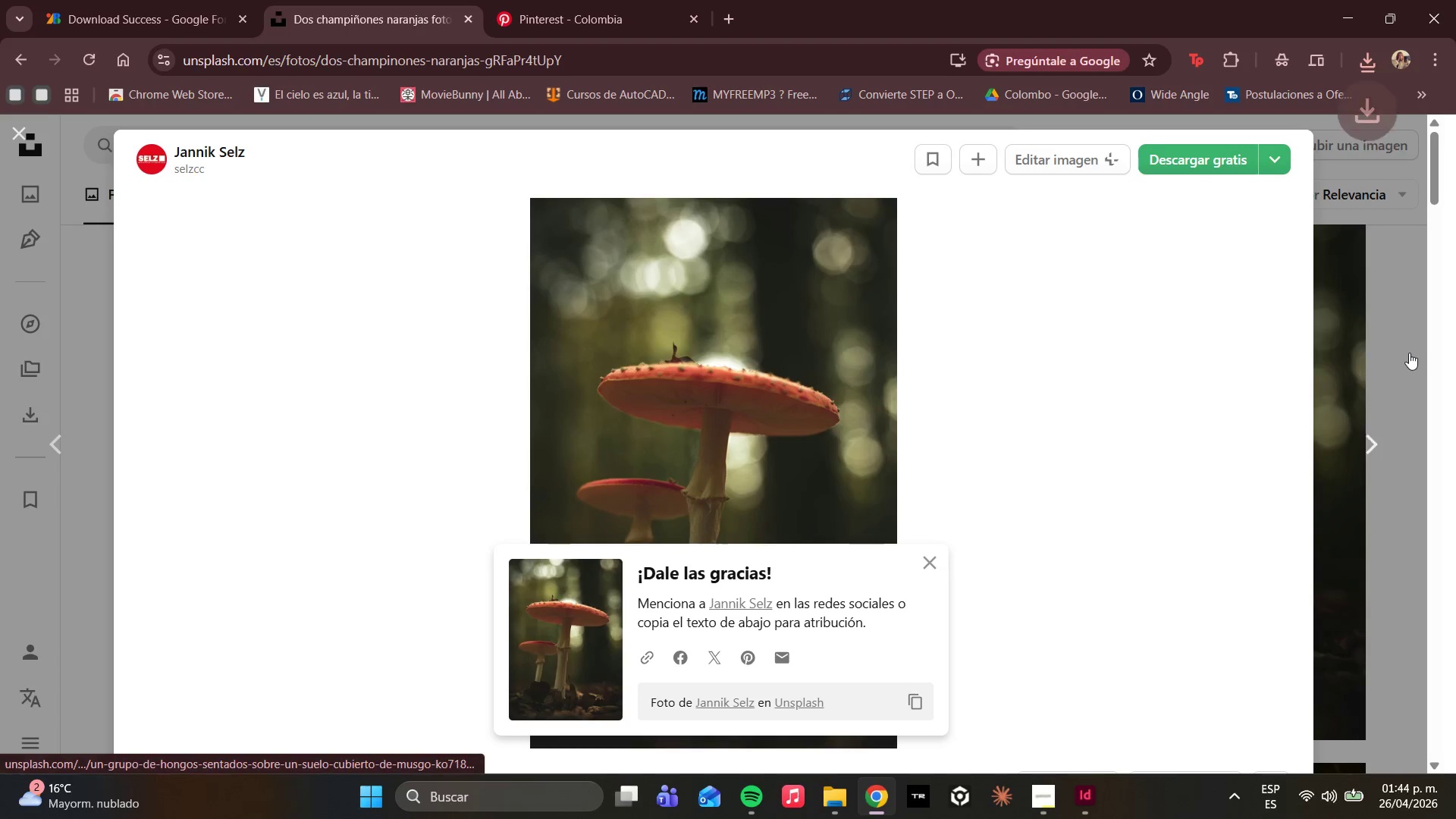 
left_click([1400, 336])
 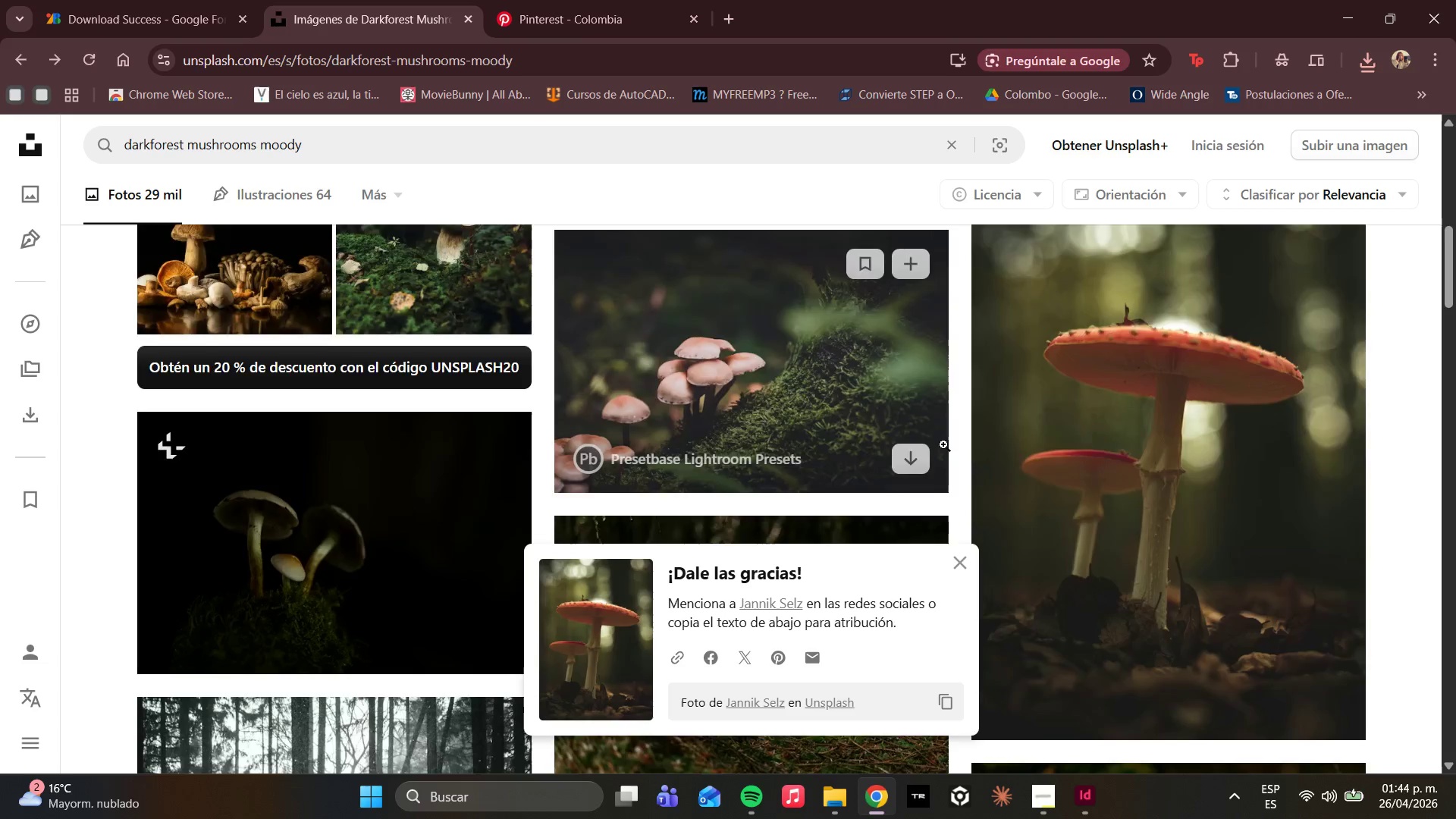 
scroll: coordinate [722, 446], scroll_direction: down, amount: 19.0
 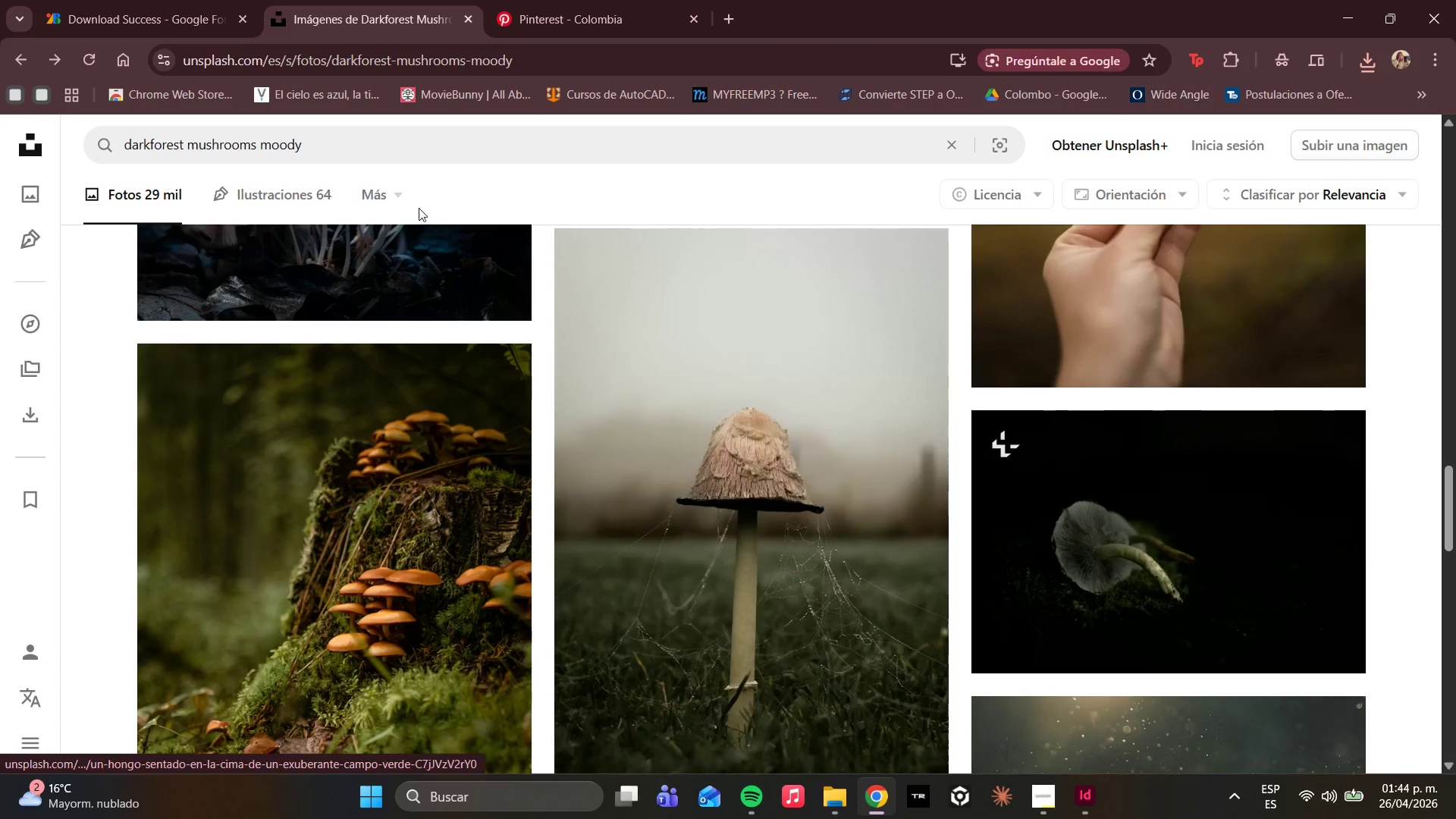 
left_click_drag(start_coordinate=[371, 153], to_coordinate=[121, 138])
 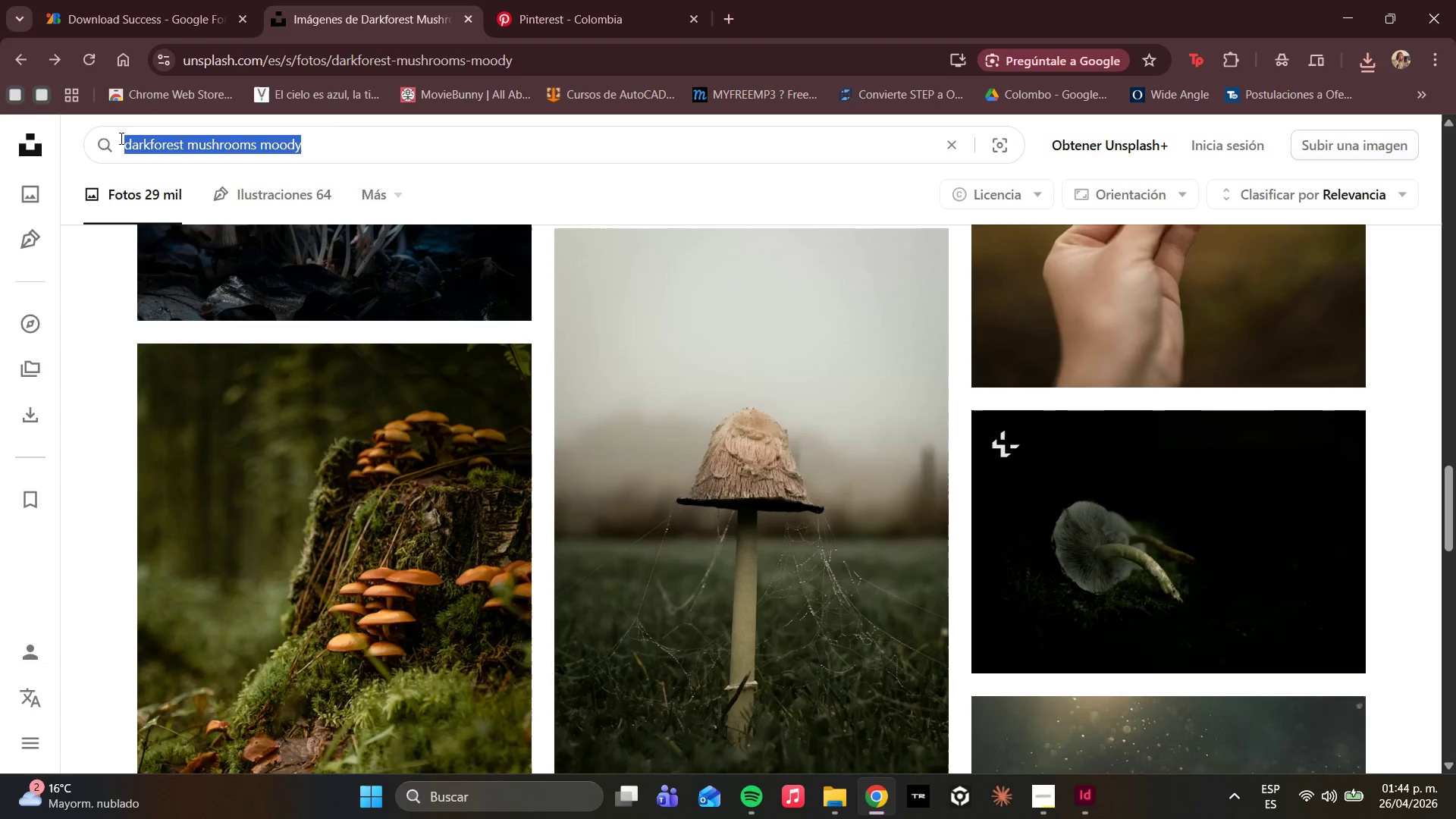 
type(porcini mushroom close up)
 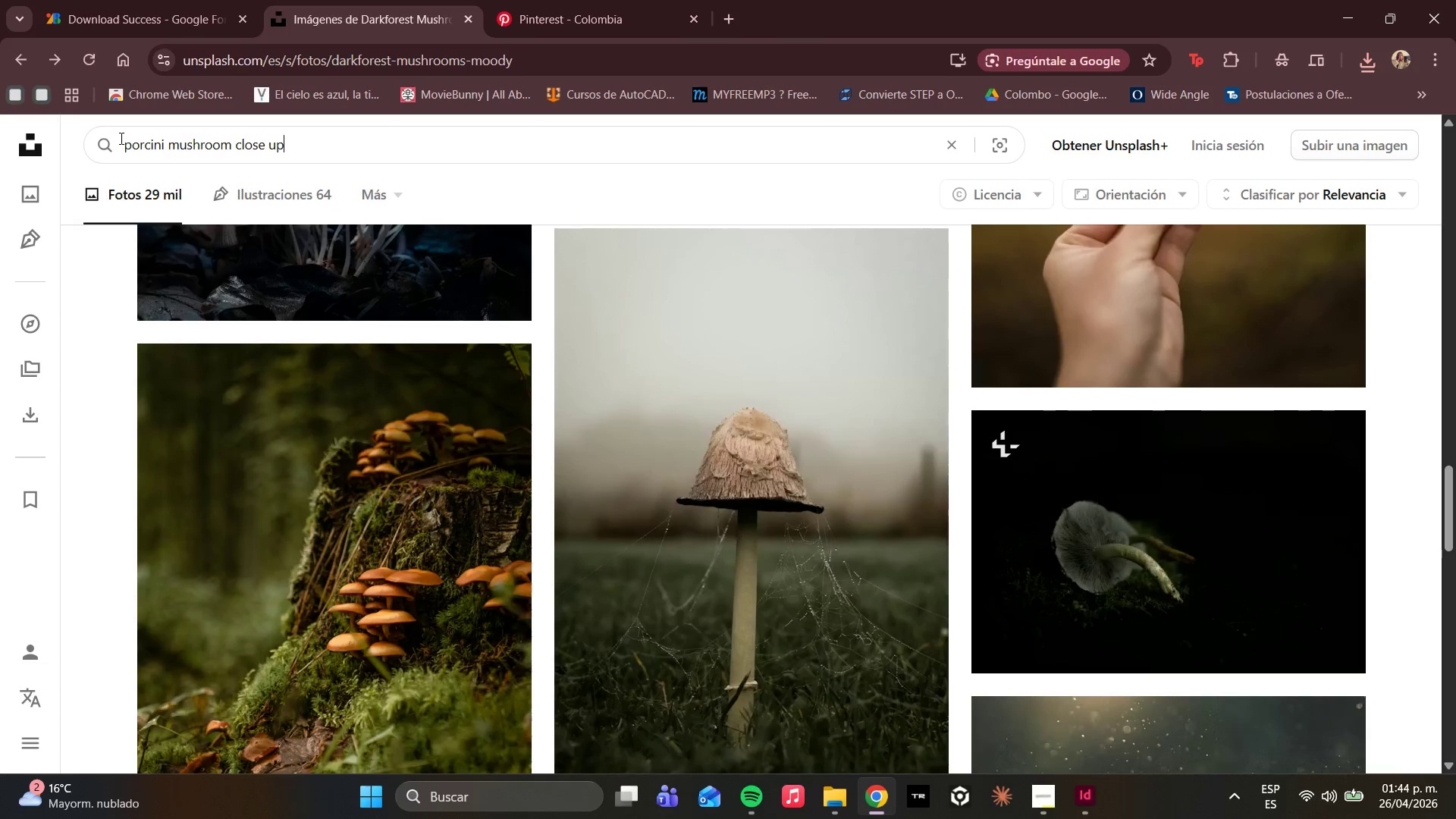 
key(Enter)
 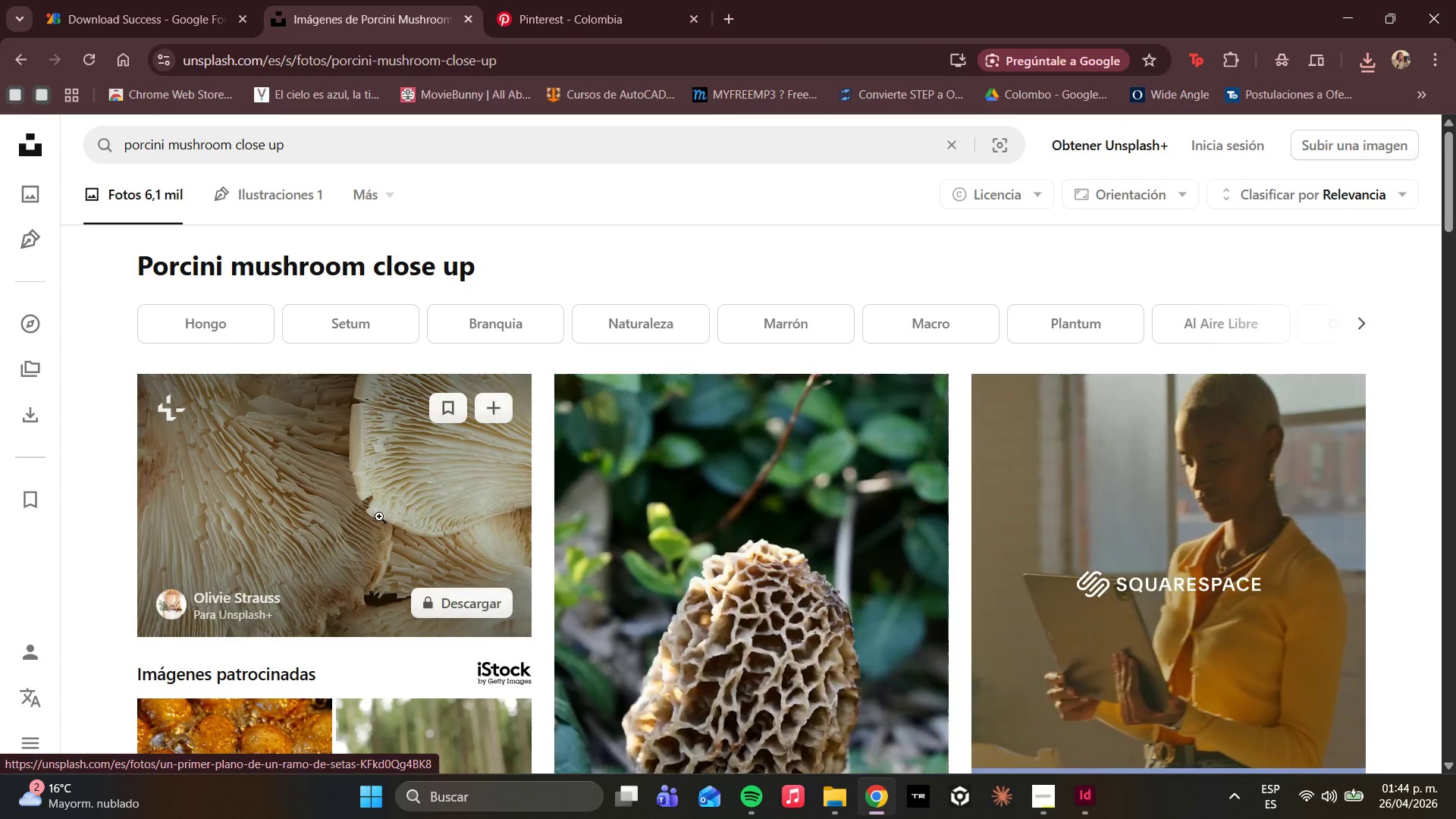 
scroll: coordinate [798, 514], scroll_direction: down, amount: 10.0
 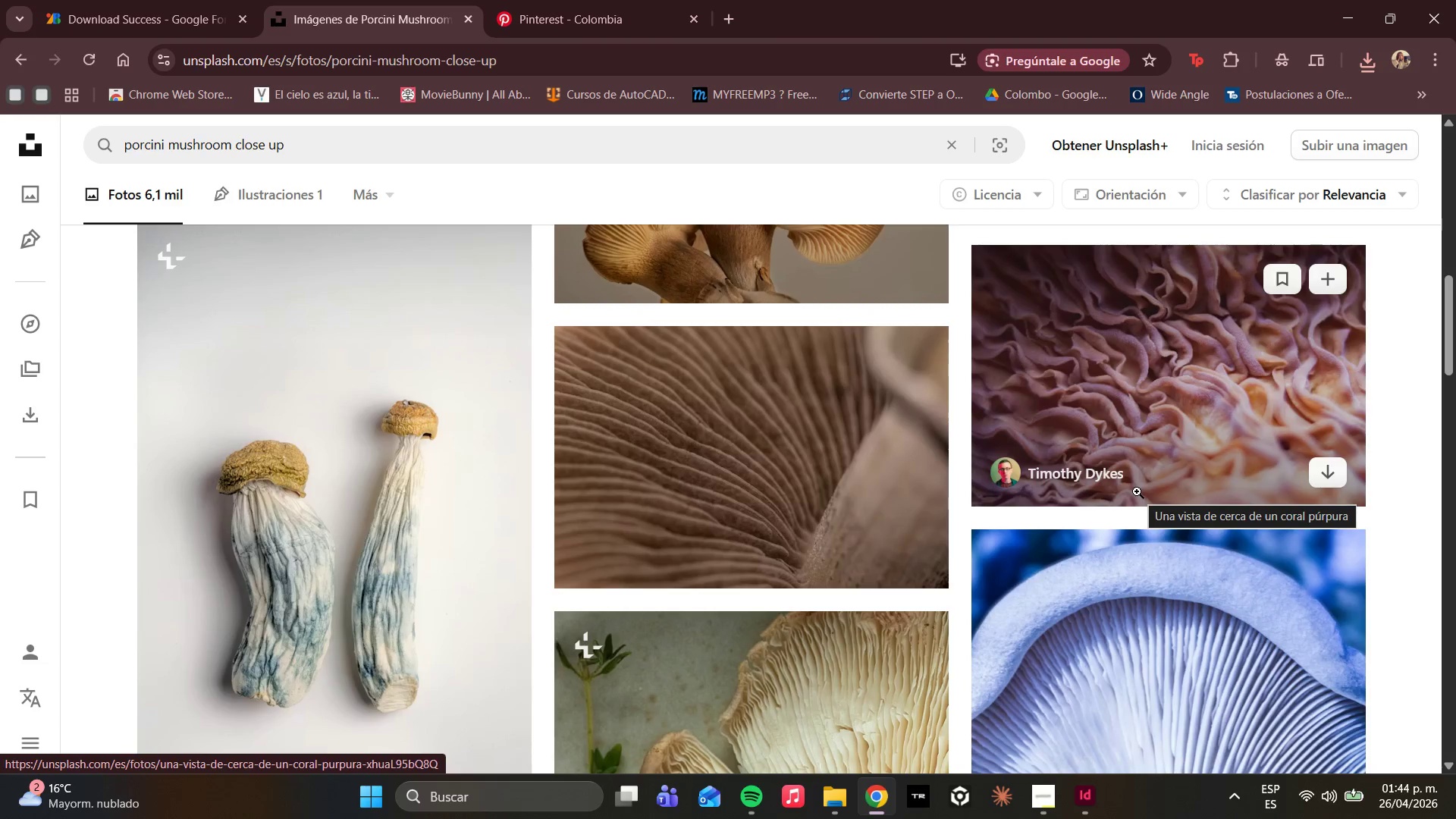 
left_click([1125, 500])
 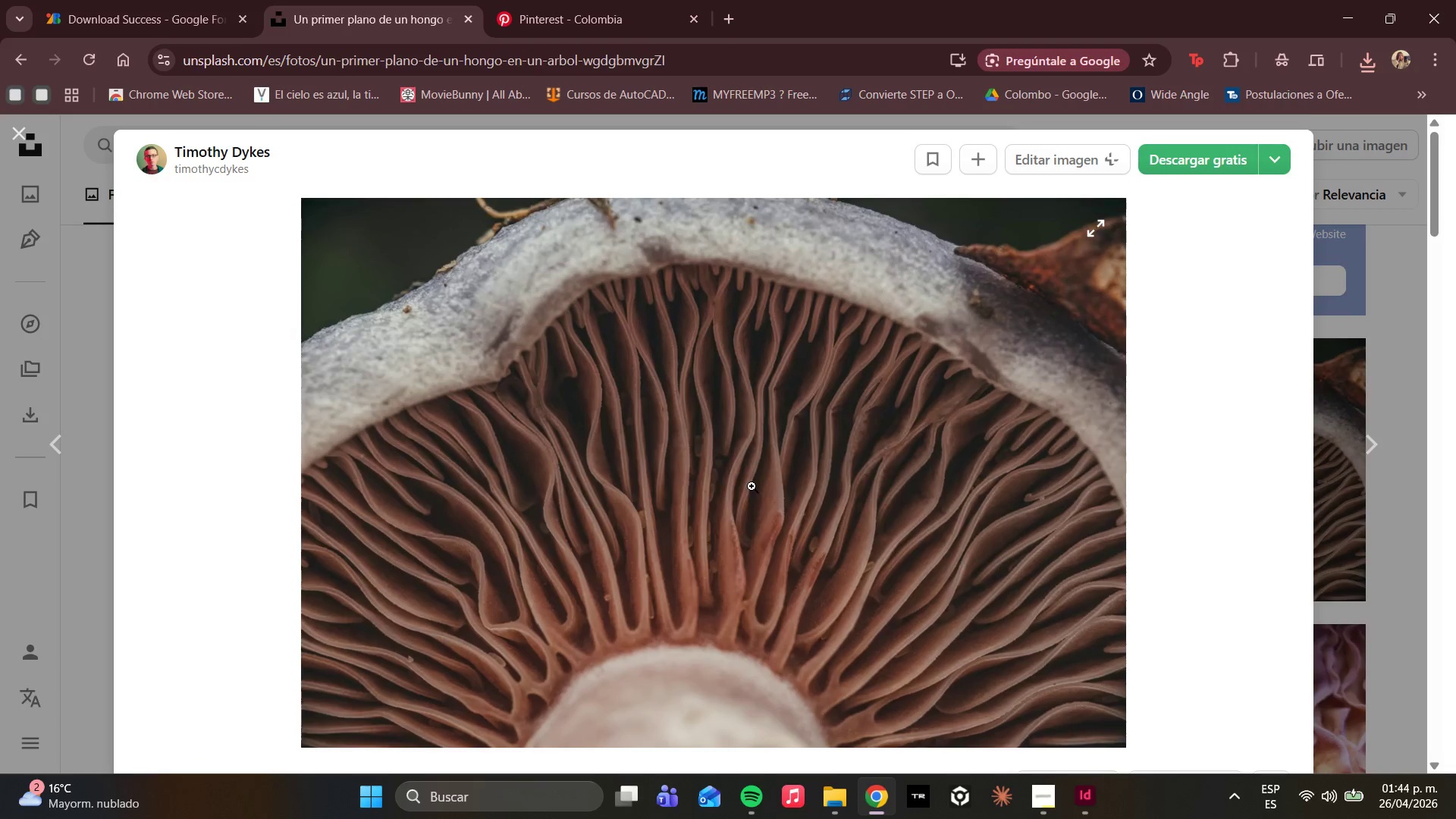 
scroll: coordinate [1127, 499], scroll_direction: up, amount: 4.0
 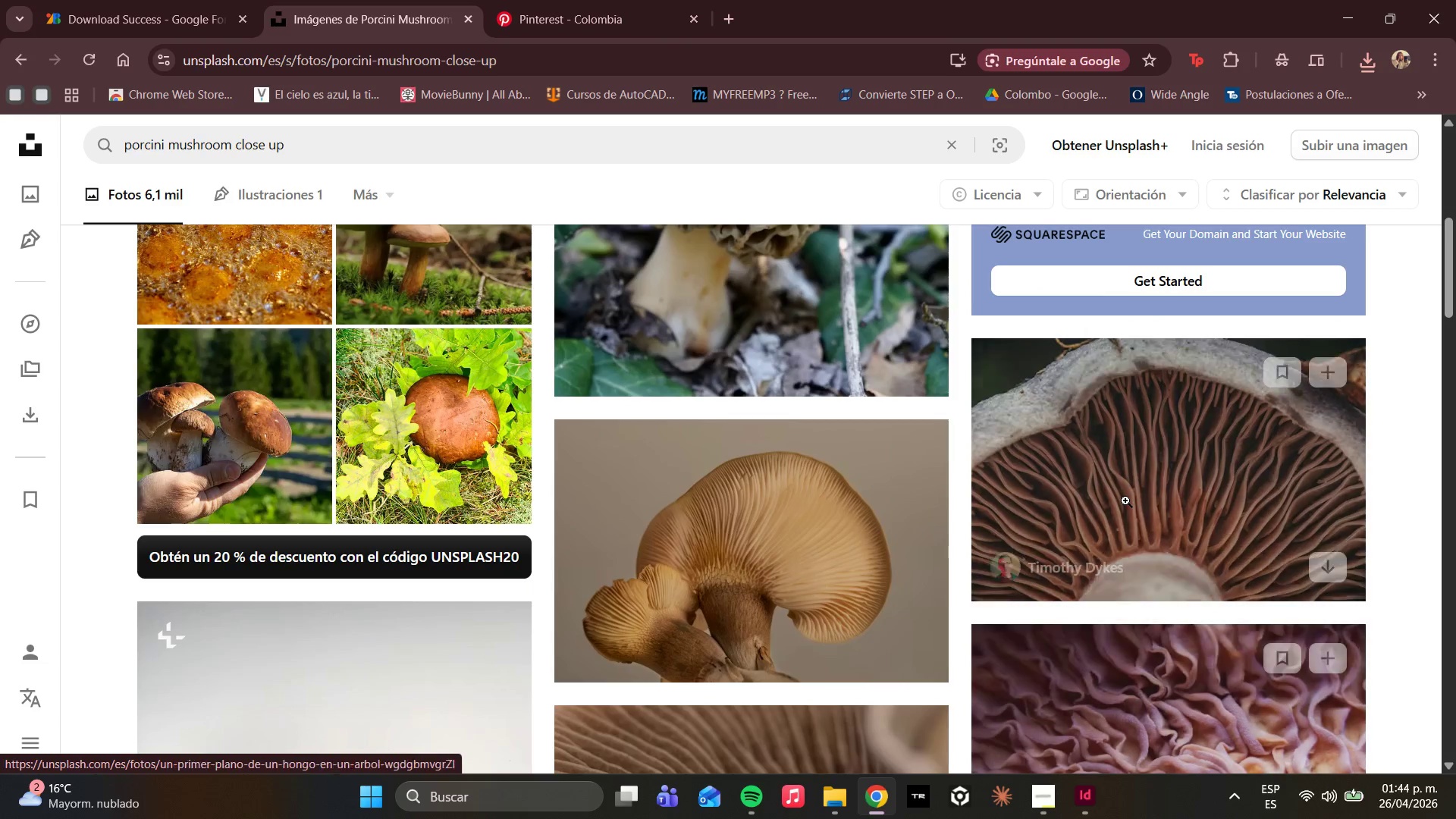 
scroll: coordinate [750, 486], scroll_direction: down, amount: 7.0
 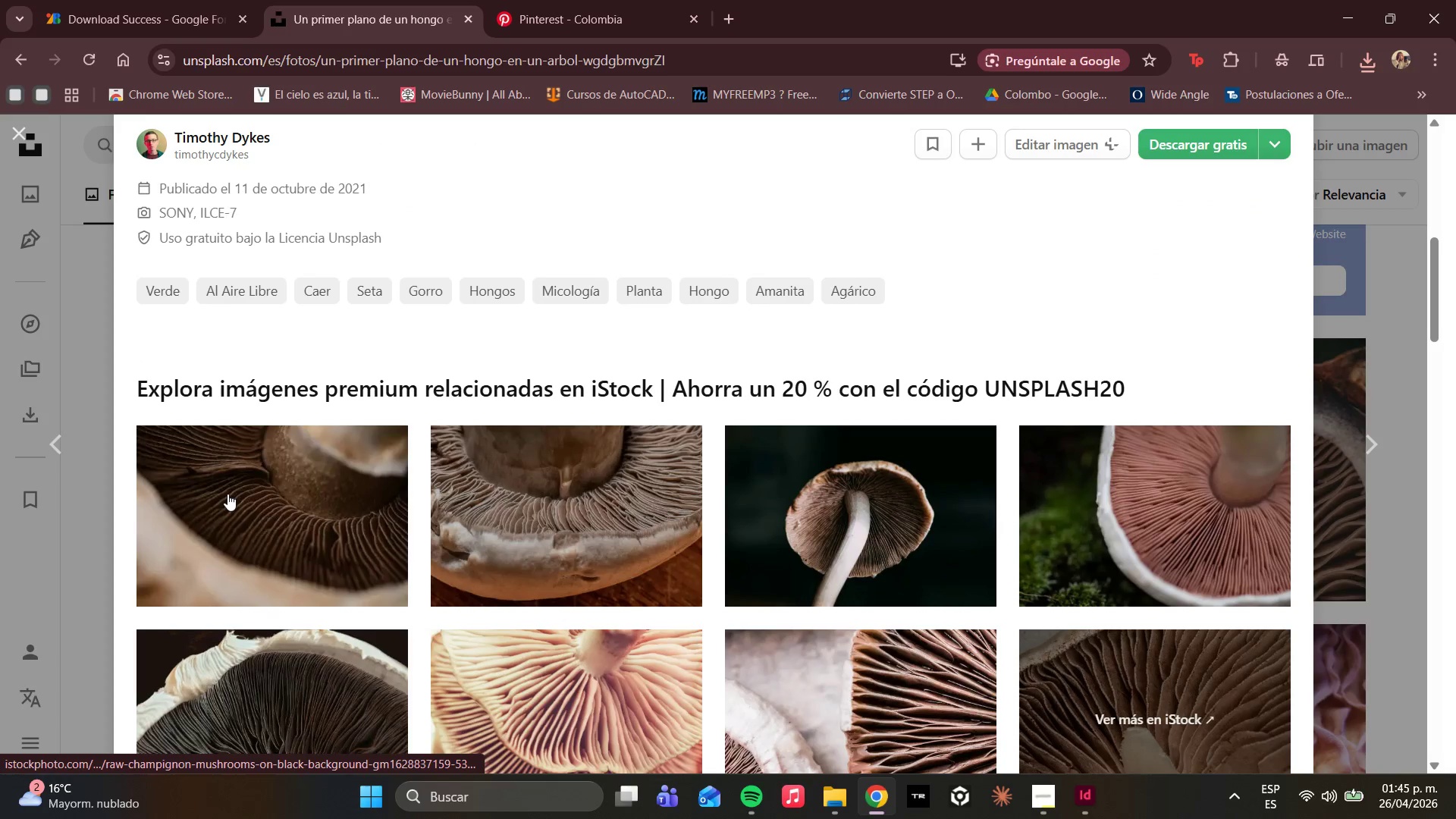 
left_click([227, 492])
 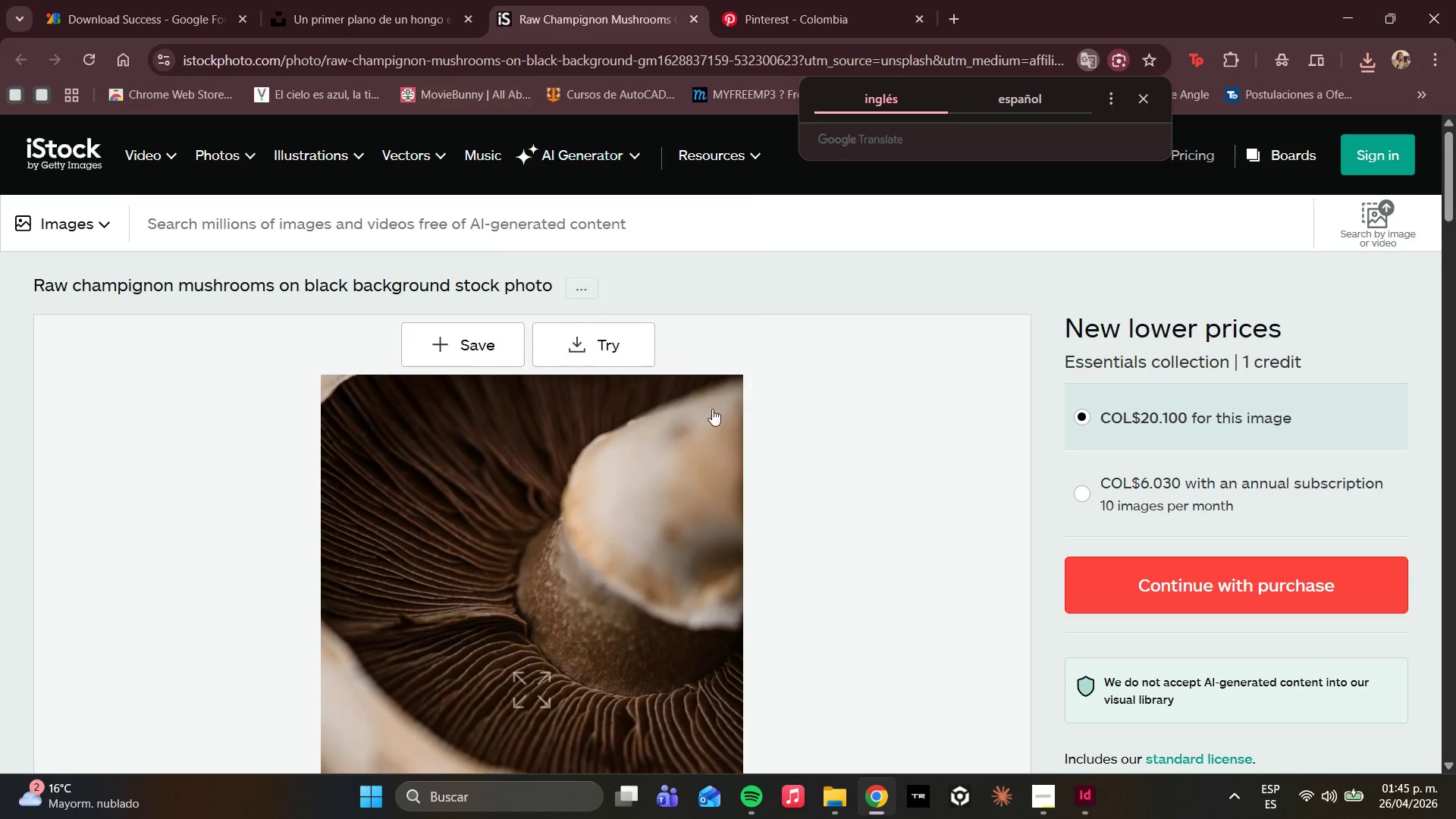 
scroll: coordinate [434, 567], scroll_direction: down, amount: 5.0
 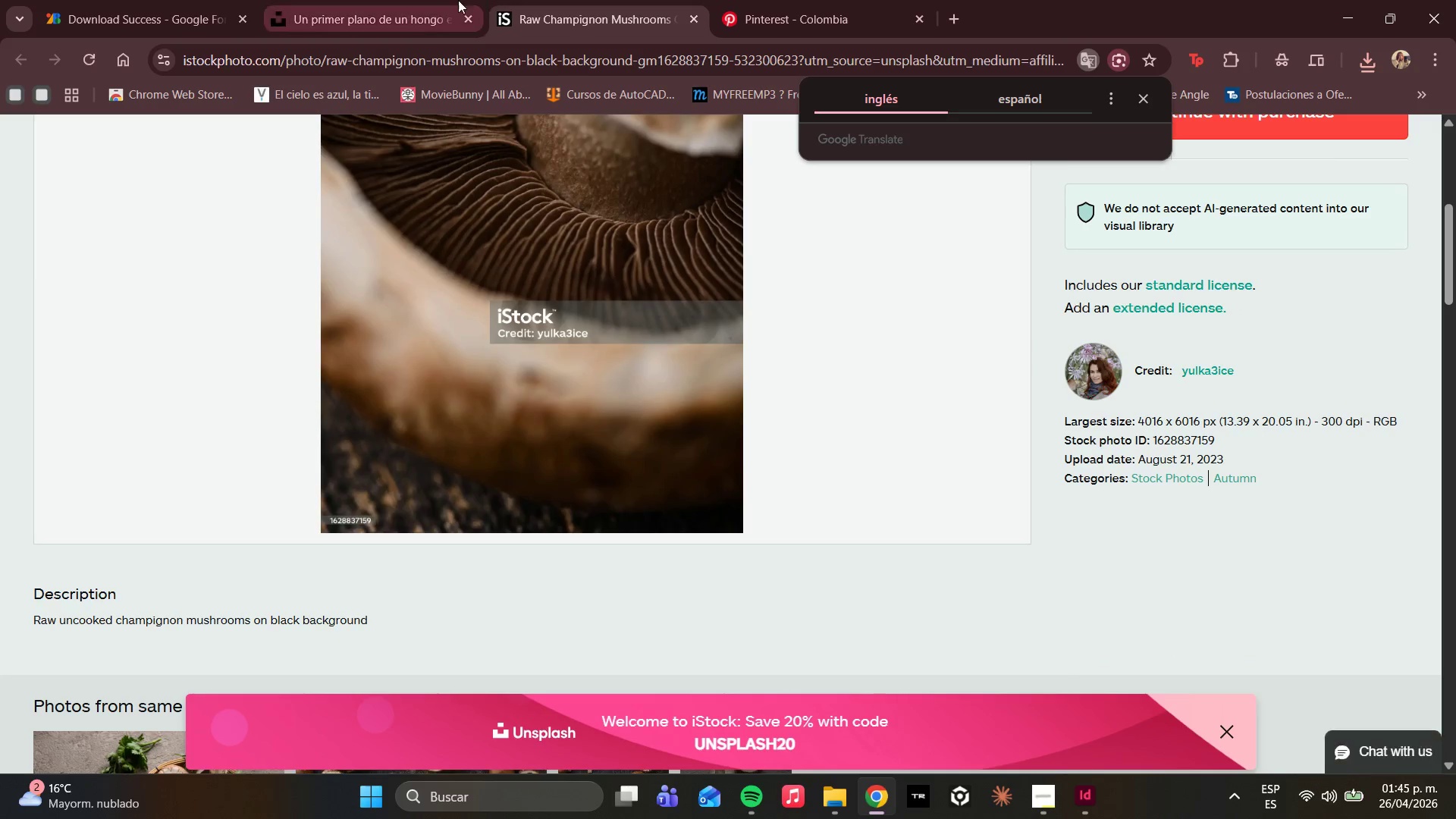 
left_click([444, 0])
 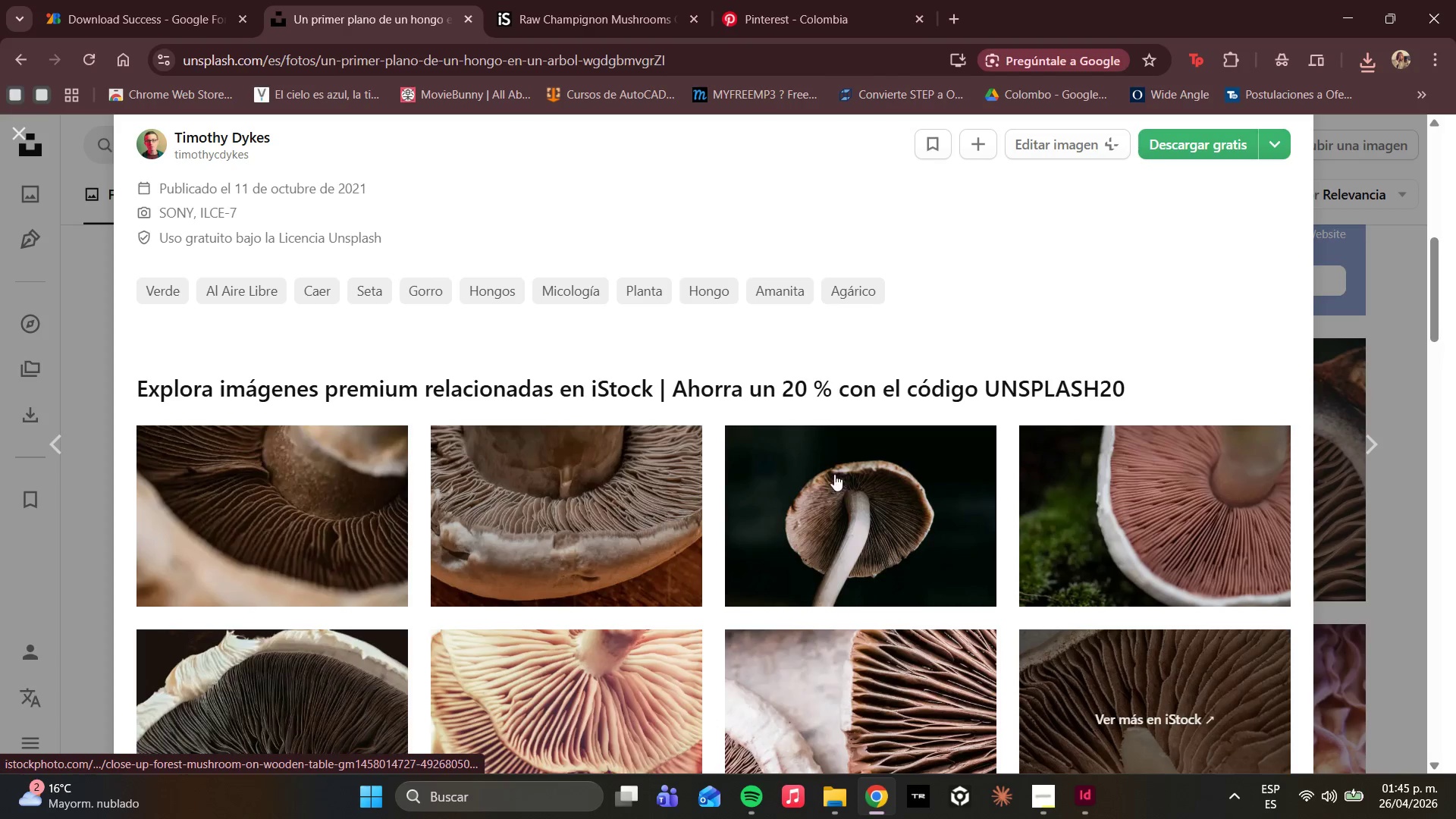 
scroll: coordinate [827, 450], scroll_direction: up, amount: 7.0
 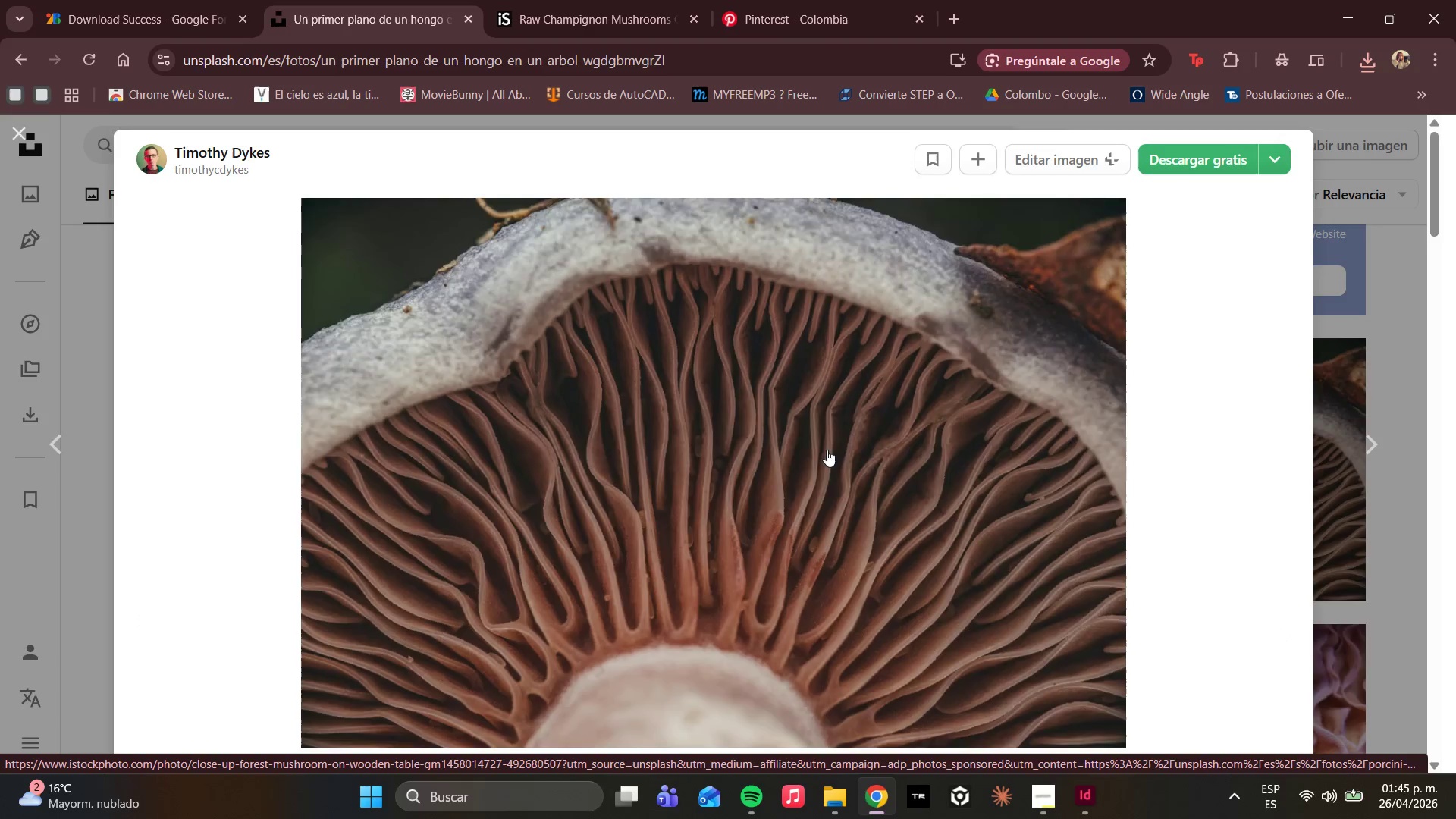 
scroll: coordinate [827, 451], scroll_direction: down, amount: 8.0
 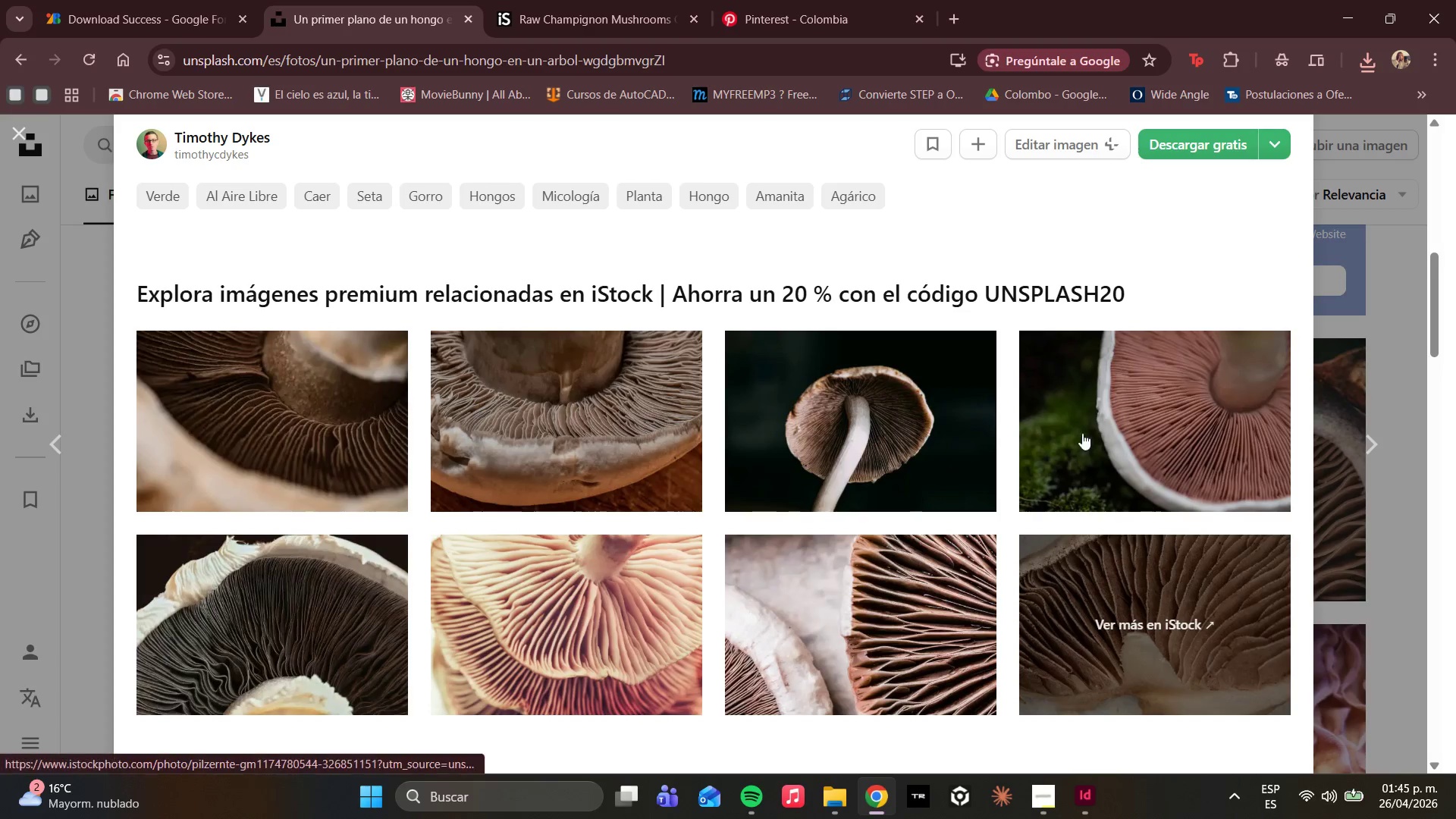 
left_click([1092, 441])
 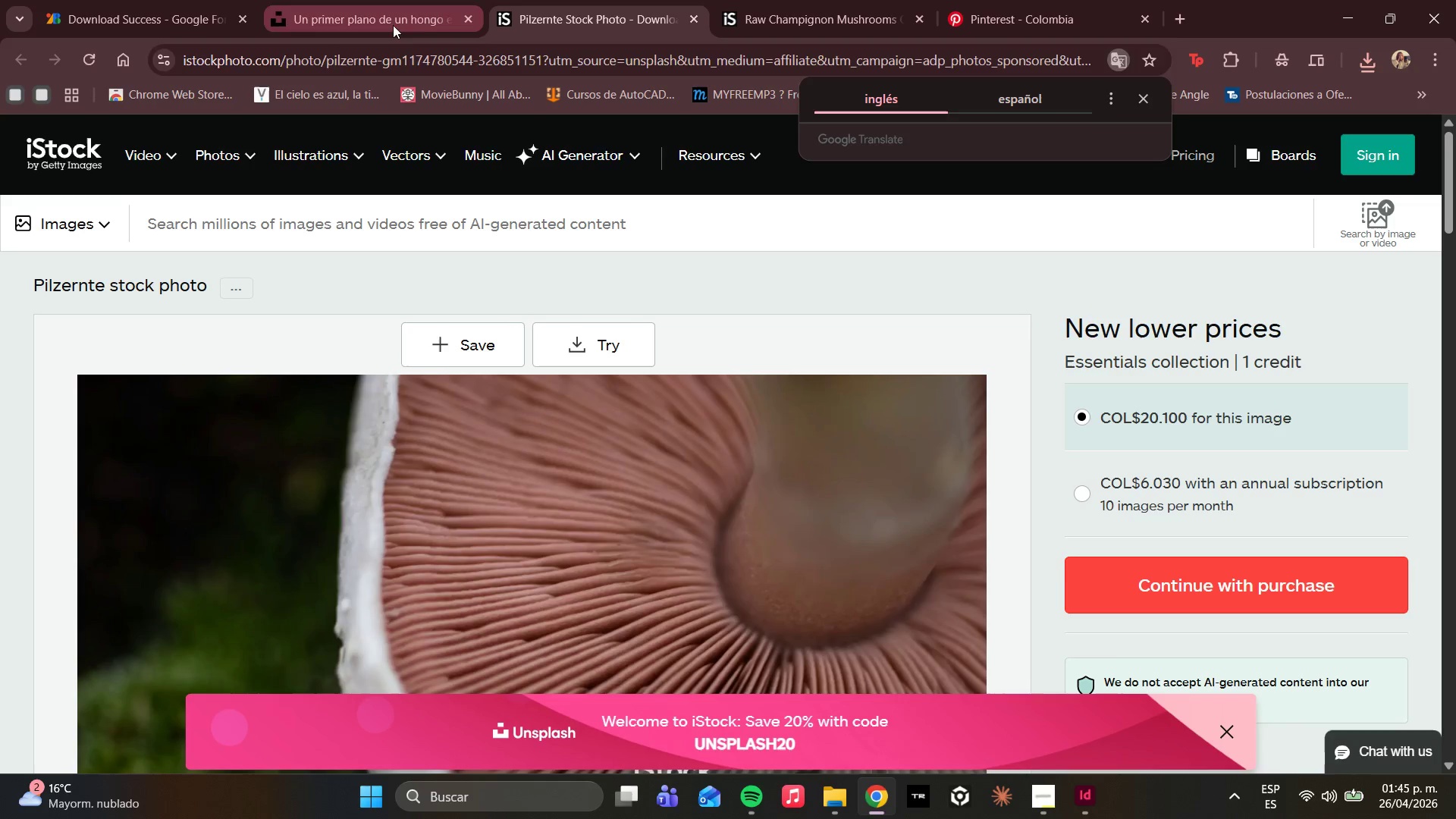 
left_click([382, 3])
 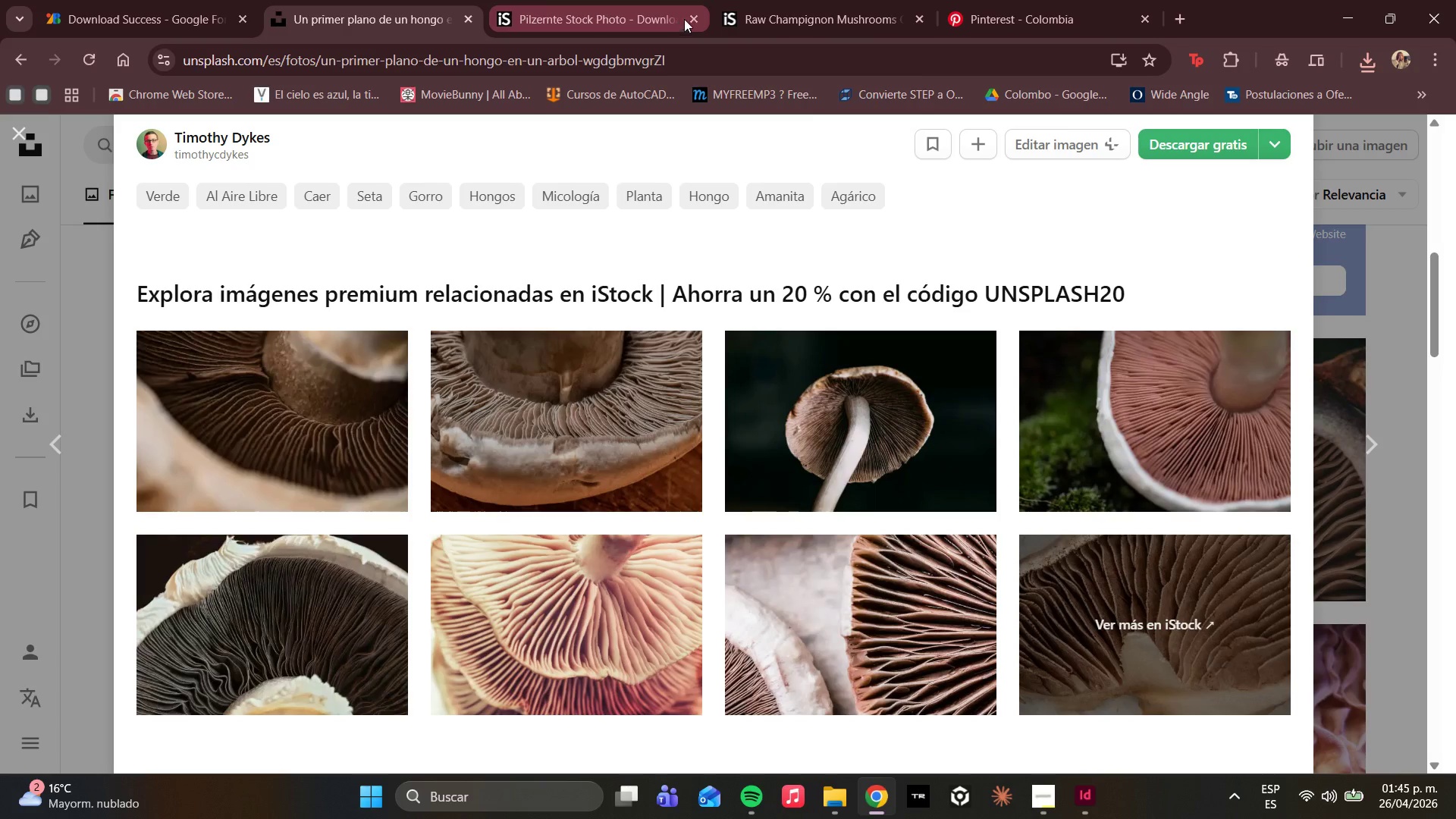 
left_click([693, 14])
 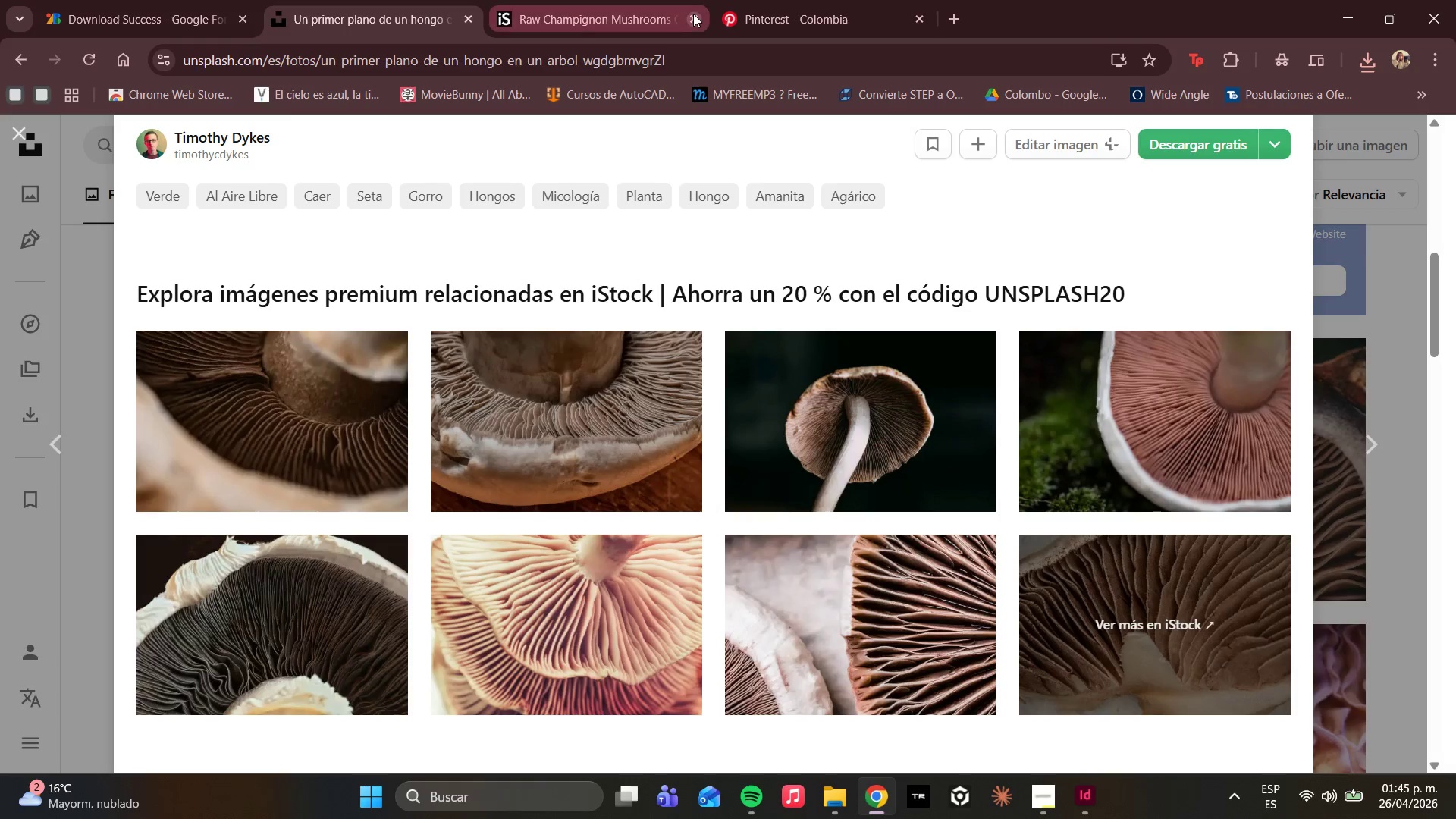 
left_click([693, 14])
 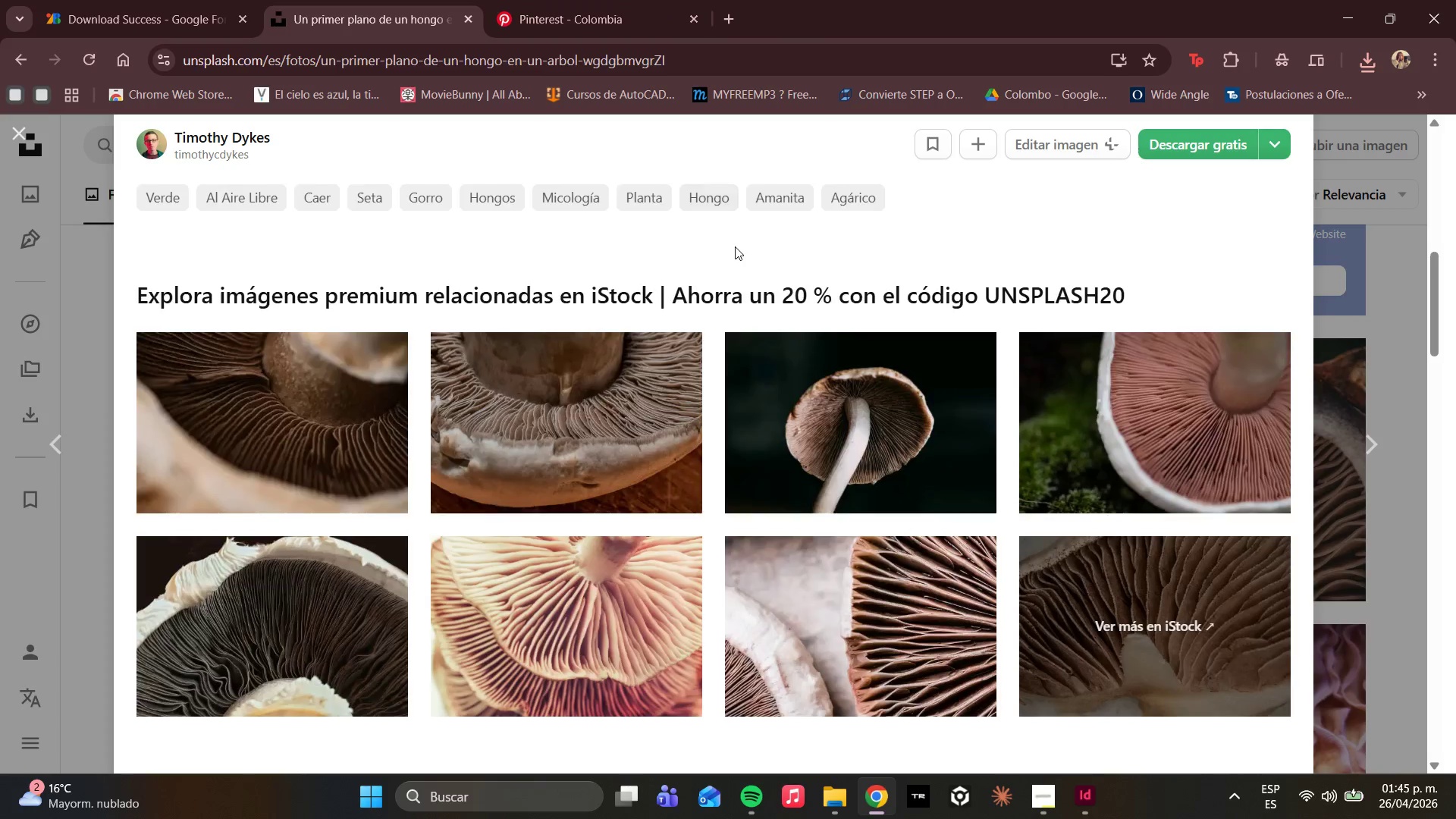 
scroll: coordinate [942, 356], scroll_direction: up, amount: 9.0